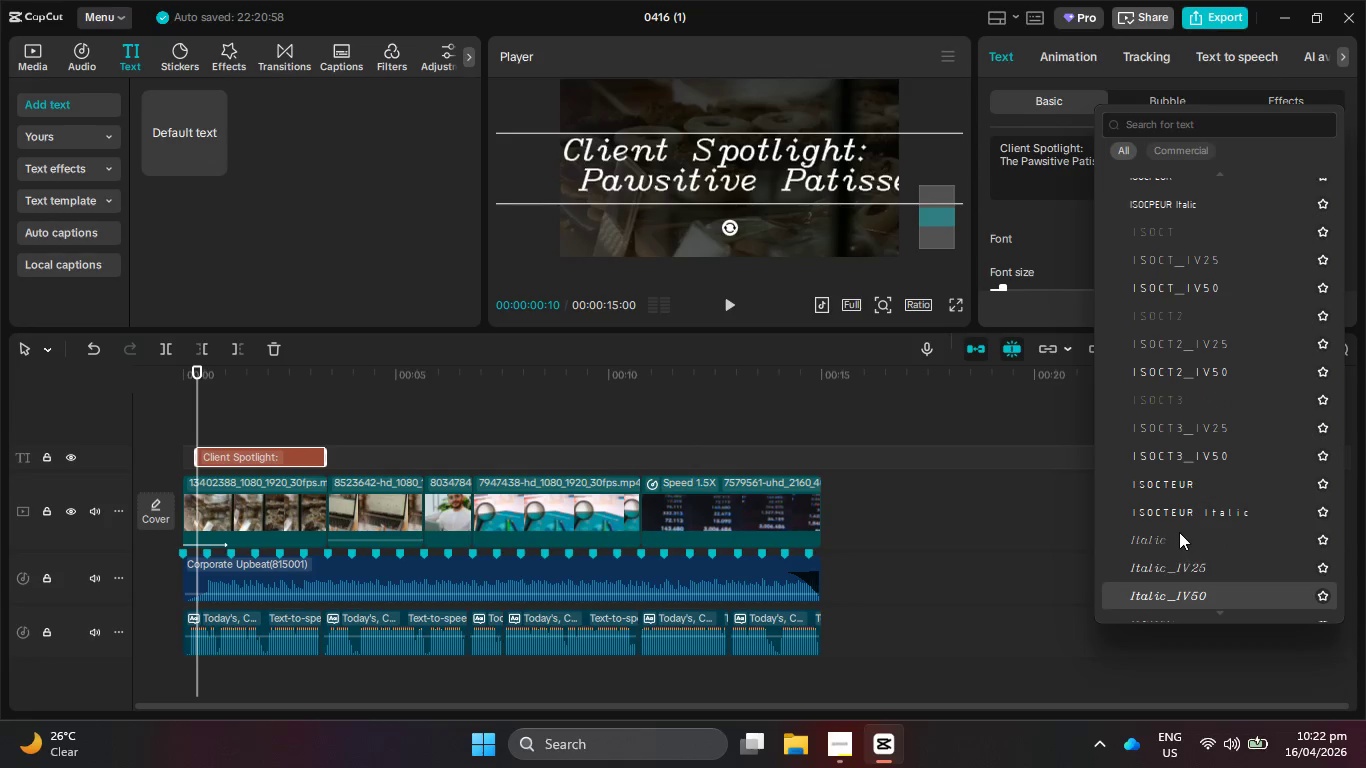 
key(ArrowDown)
 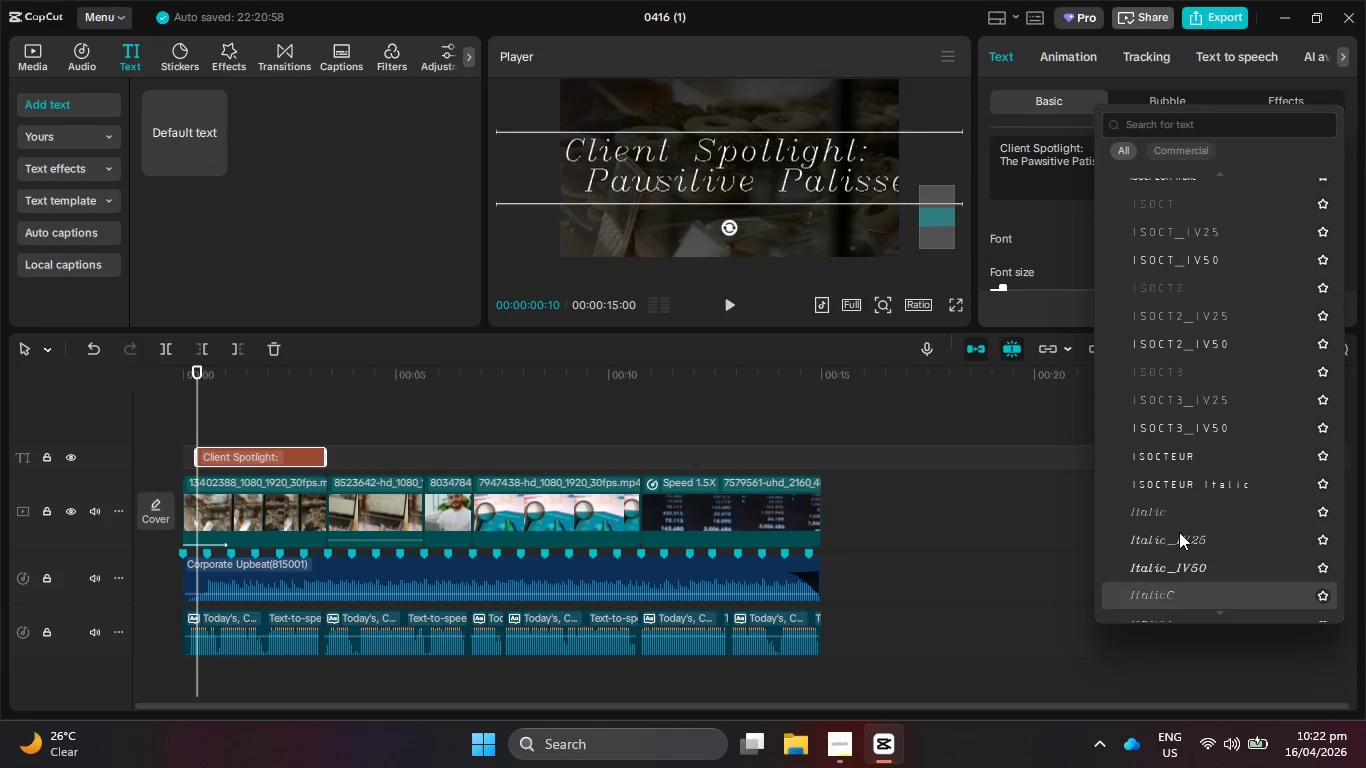 
key(ArrowDown)
 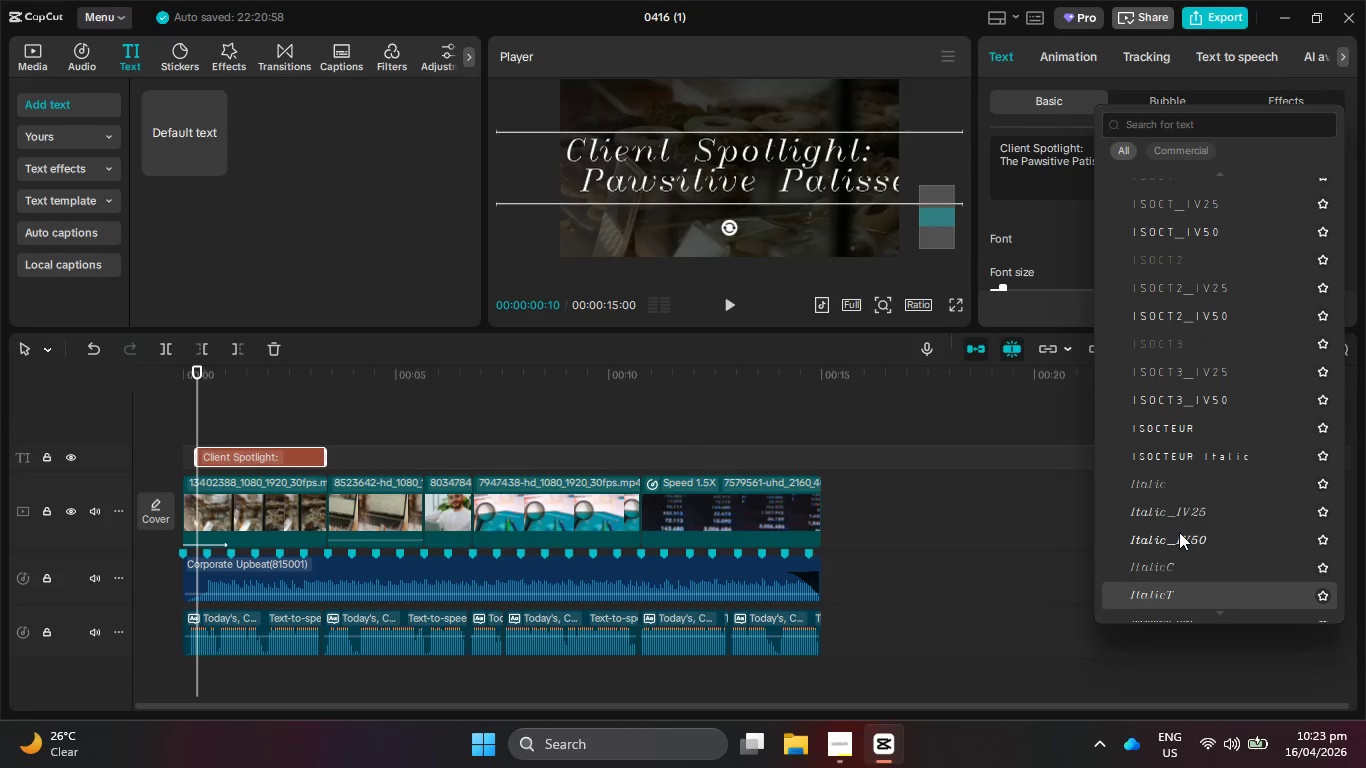 
key(ArrowDown)
 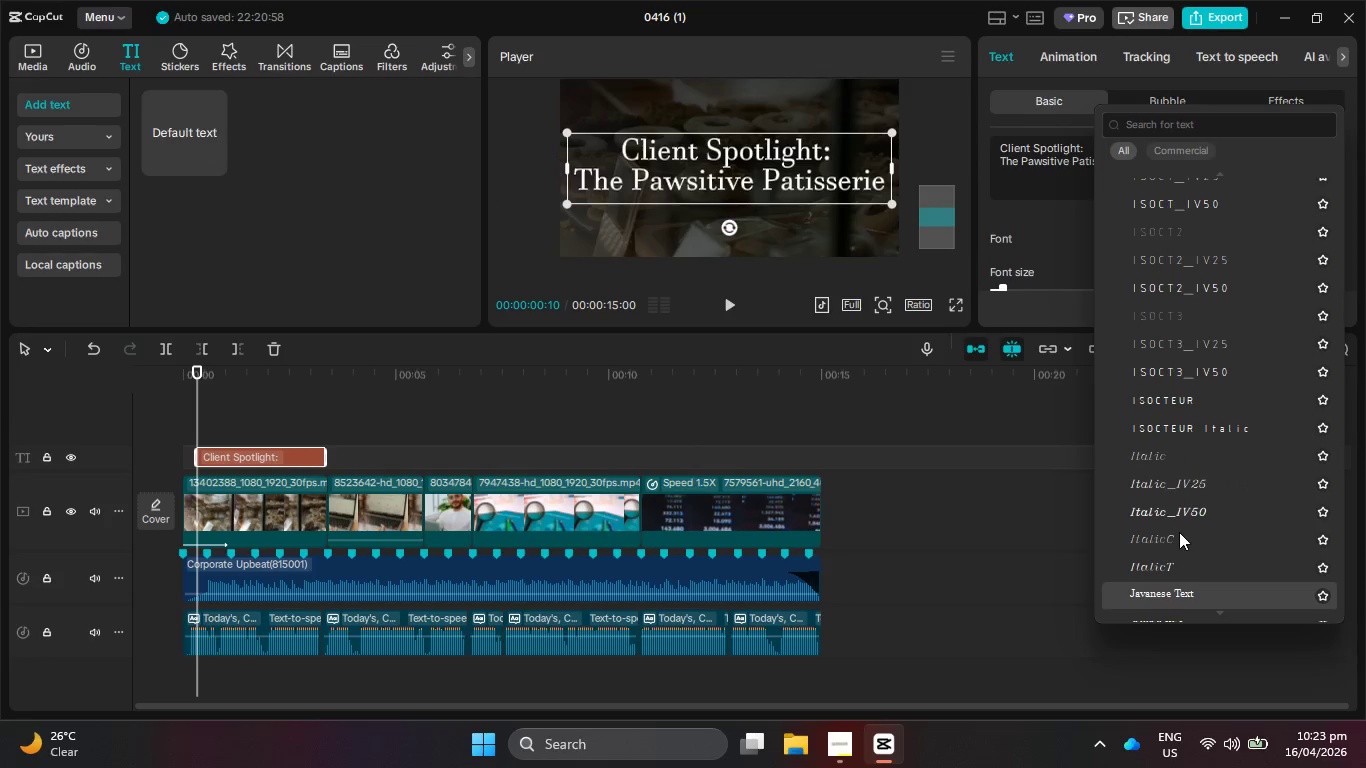 
key(ArrowDown)
 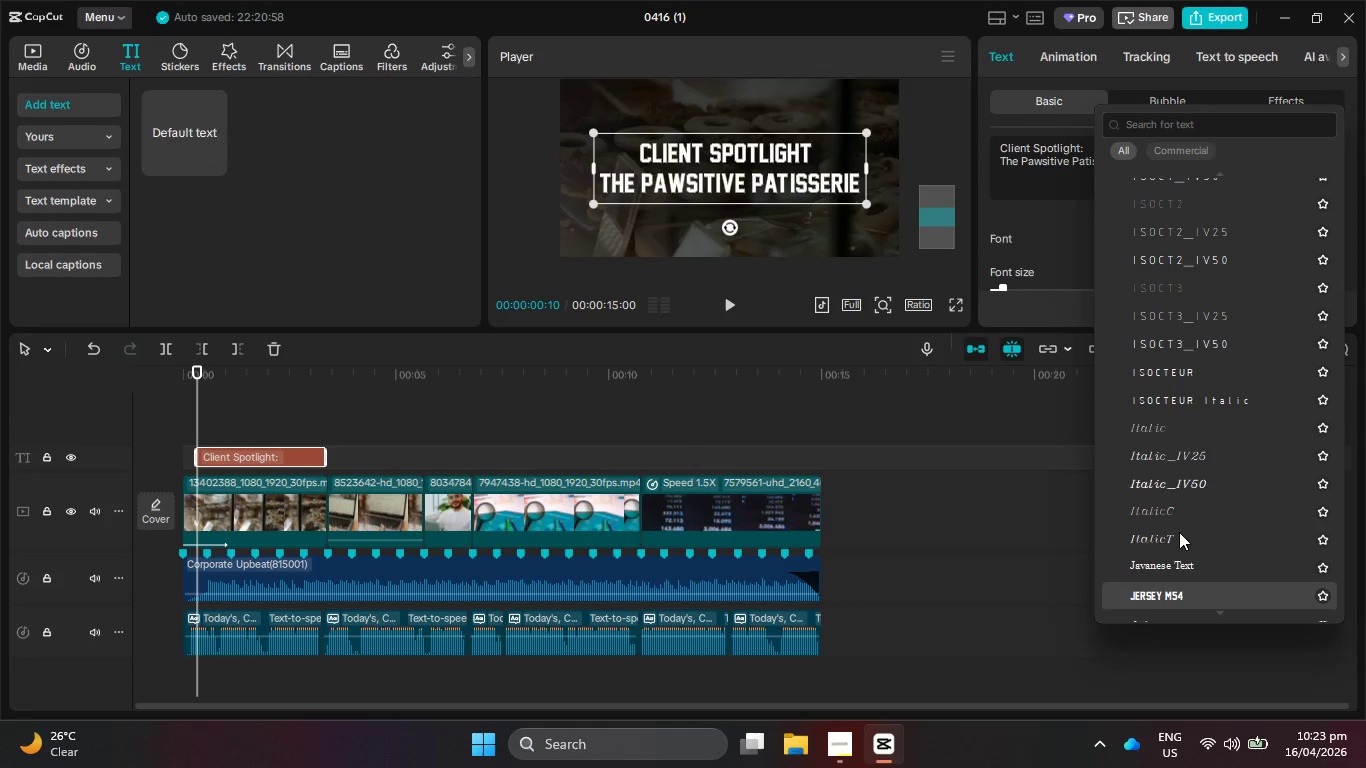 
key(ArrowDown)
 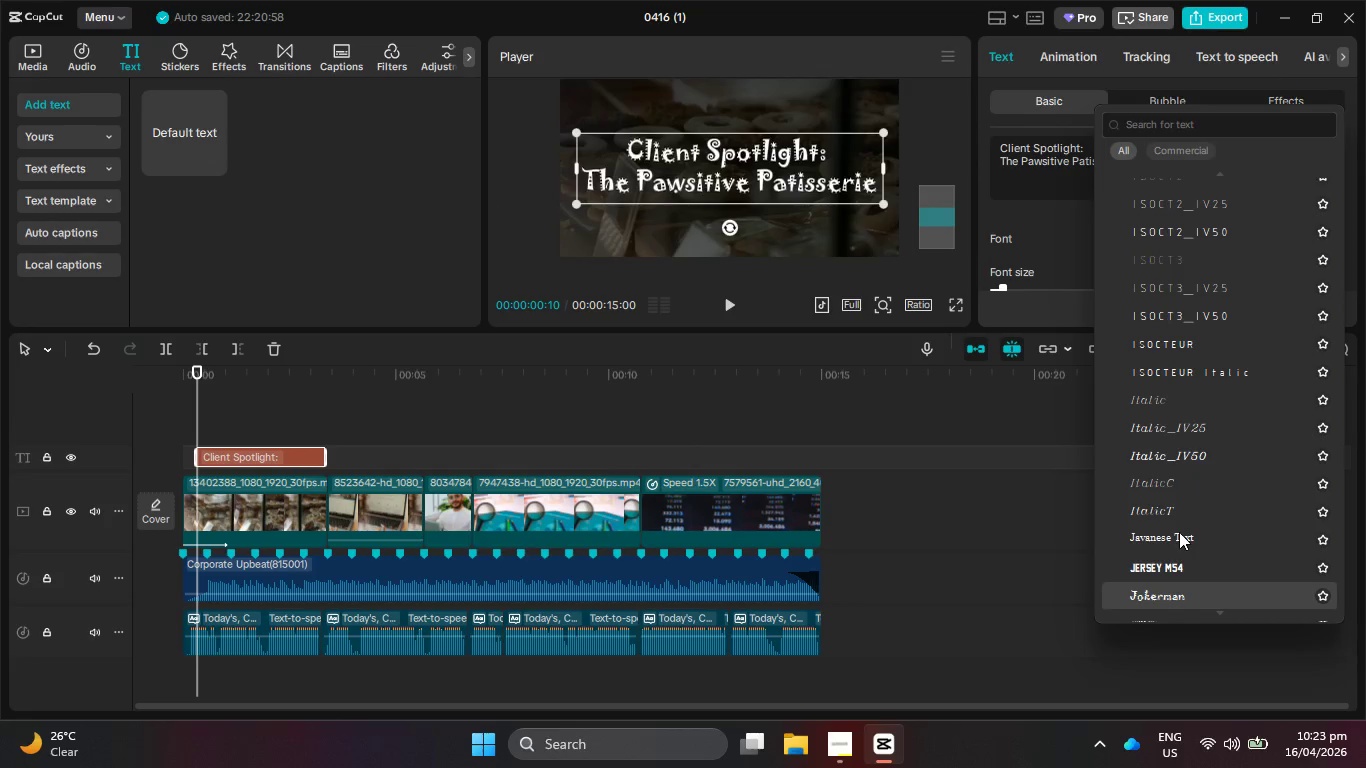 
key(ArrowUp)
 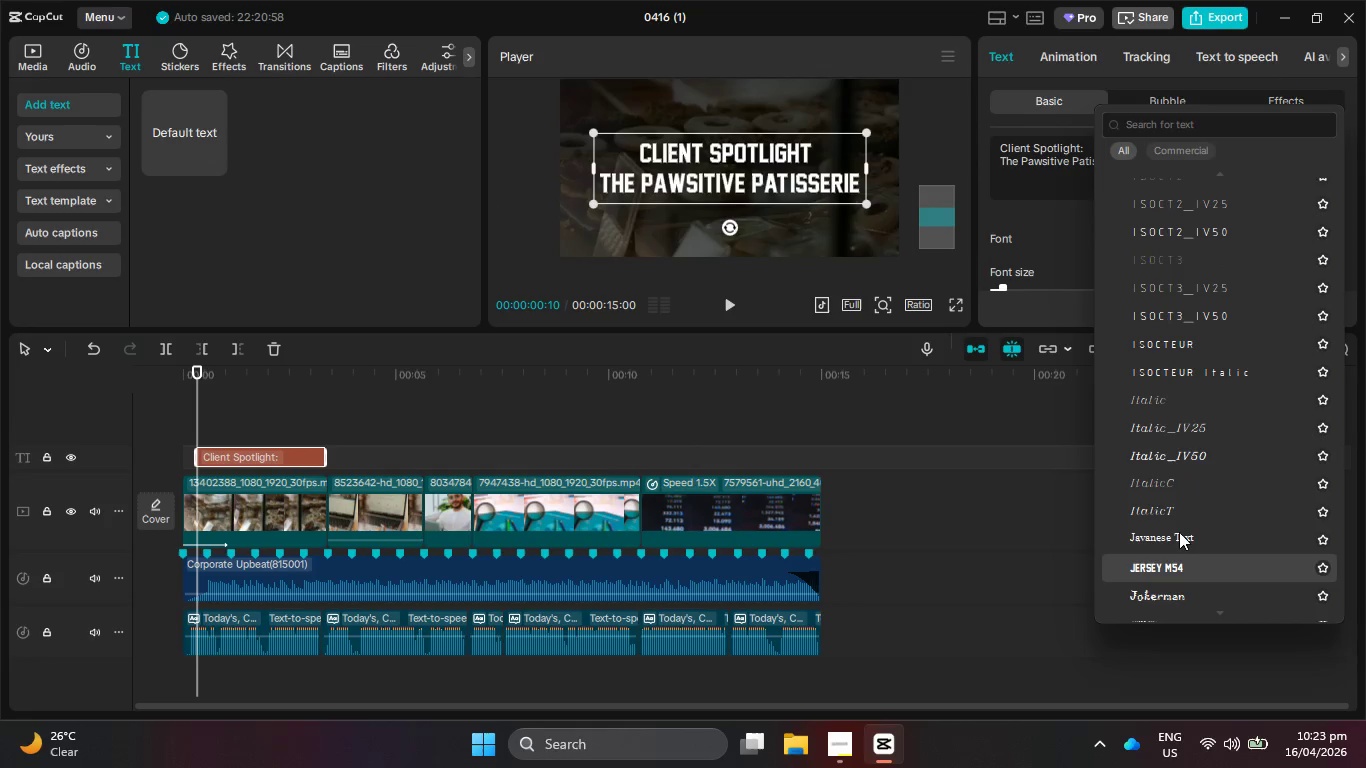 
key(ArrowDown)
 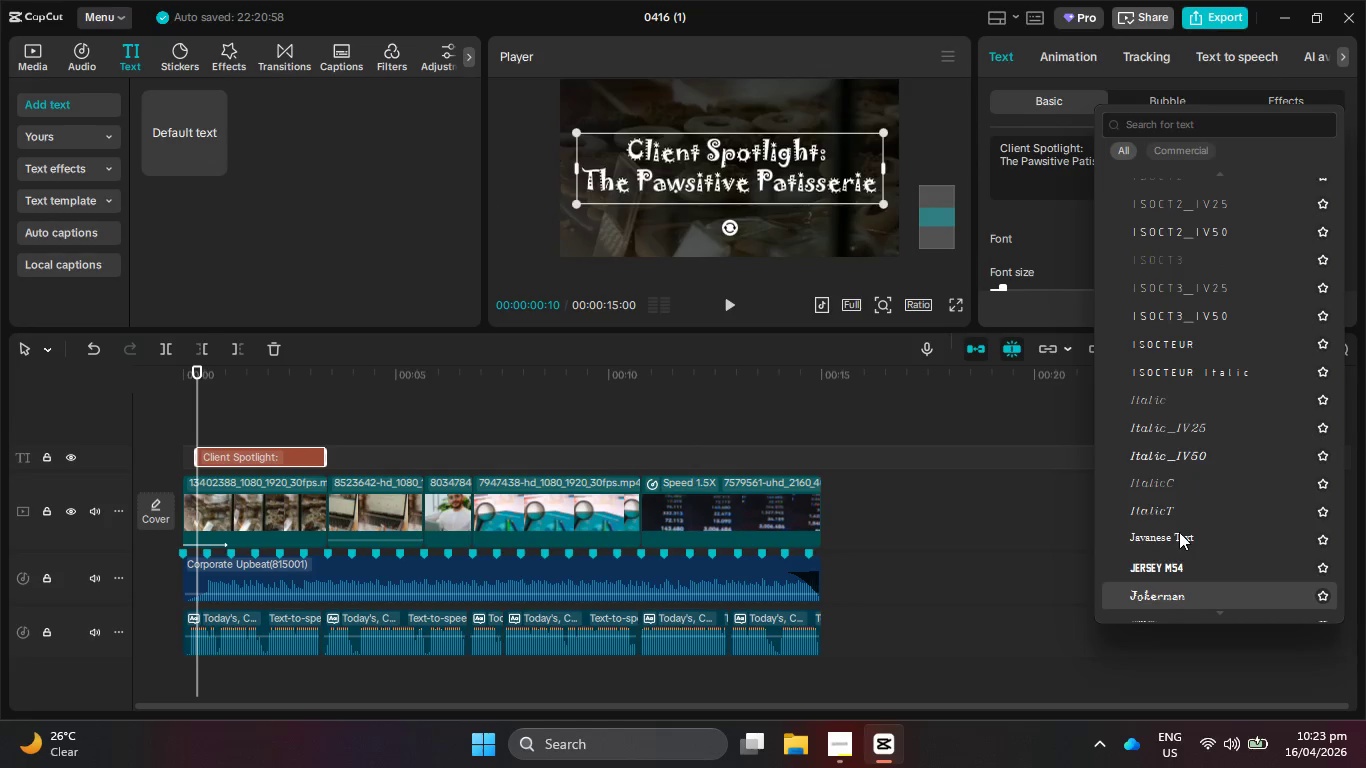 
key(ArrowDown)
 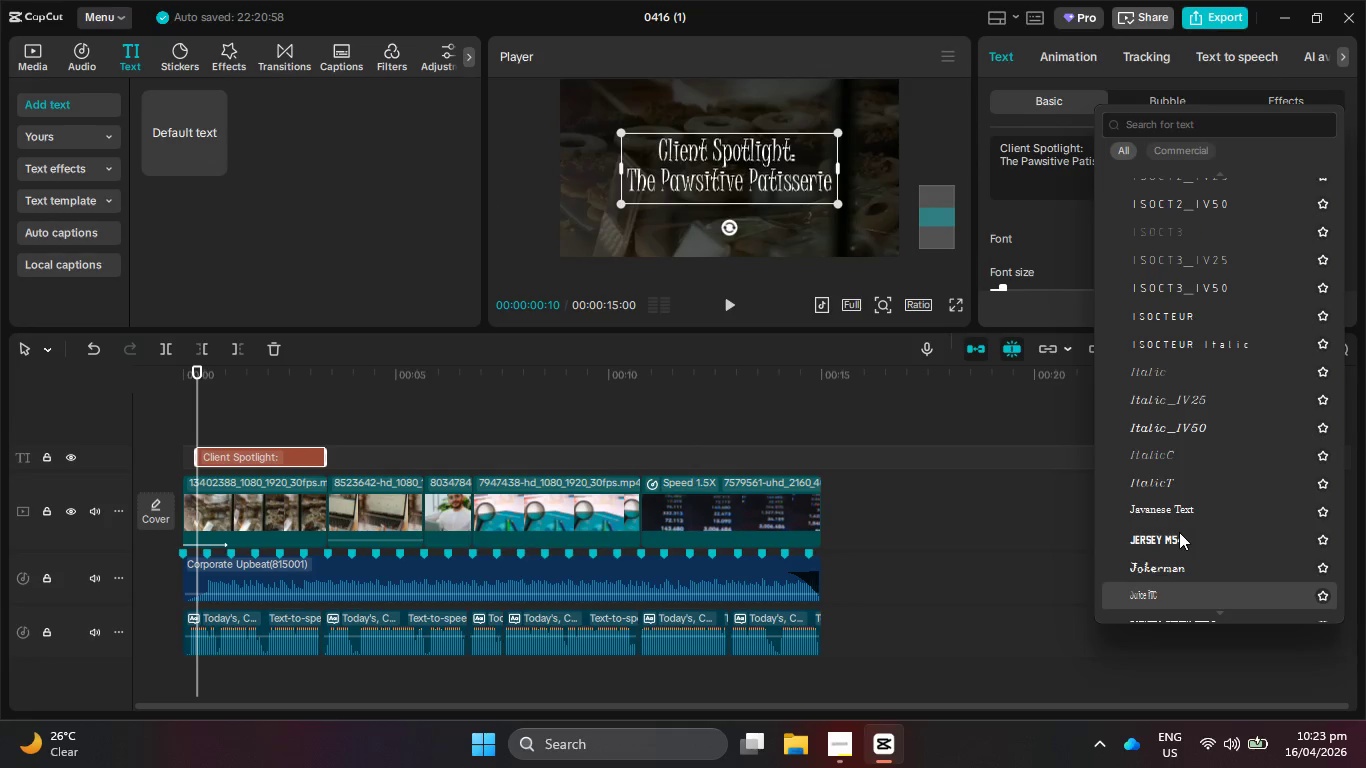 
key(ArrowDown)
 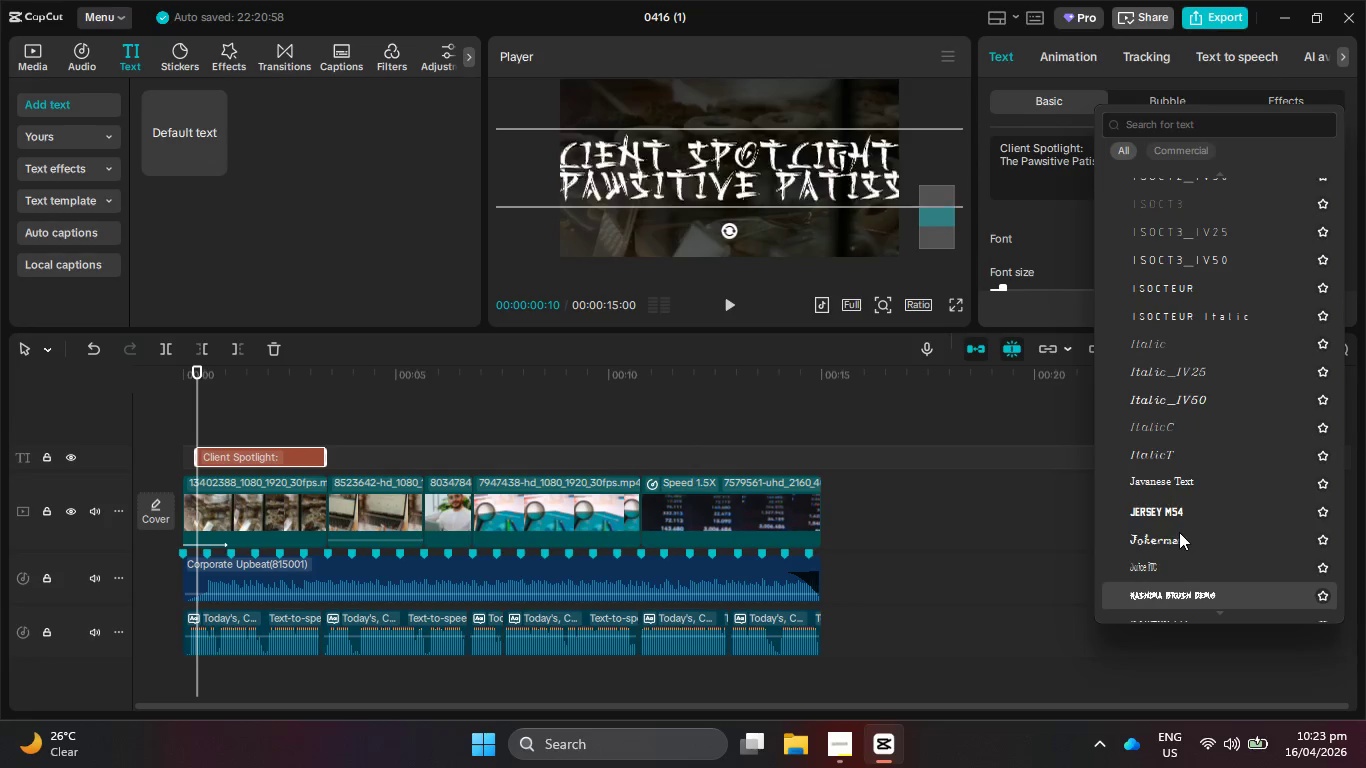 
key(ArrowDown)
 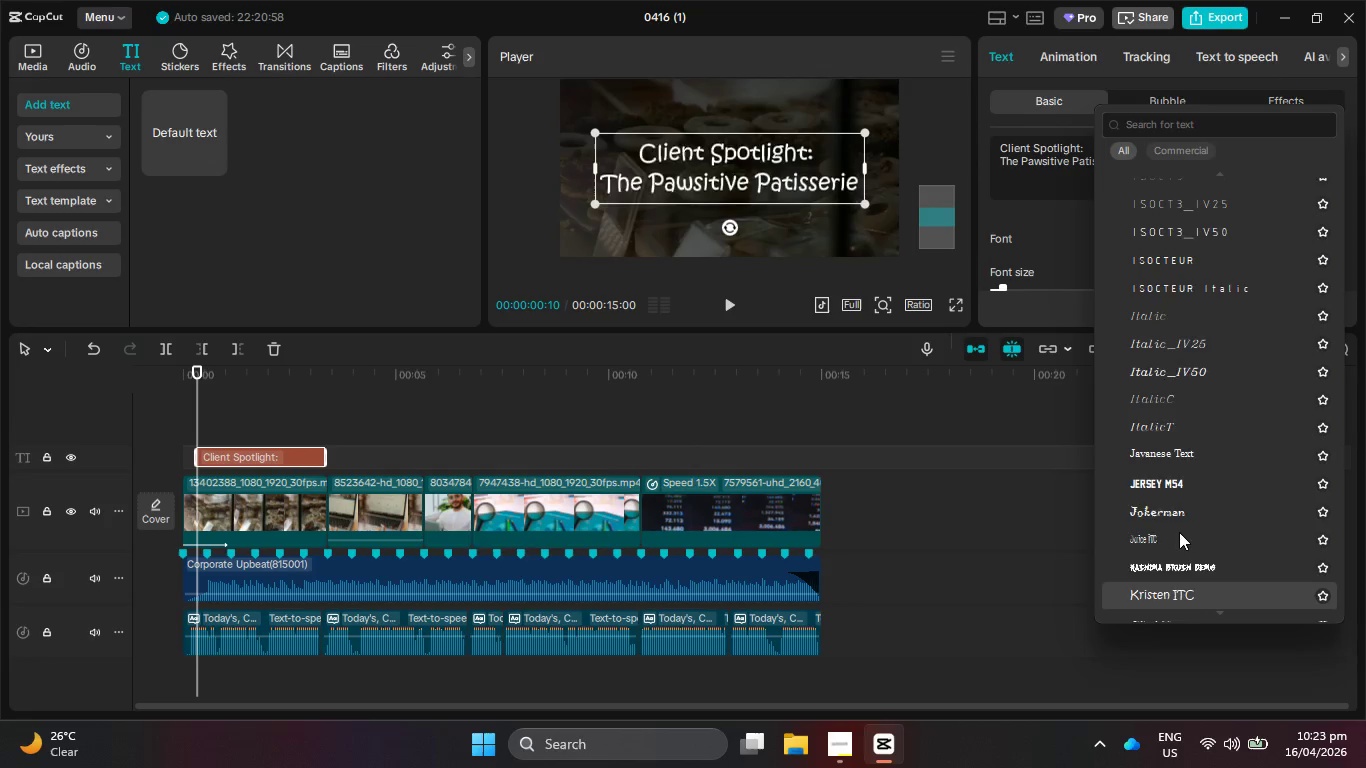 
key(ArrowDown)
 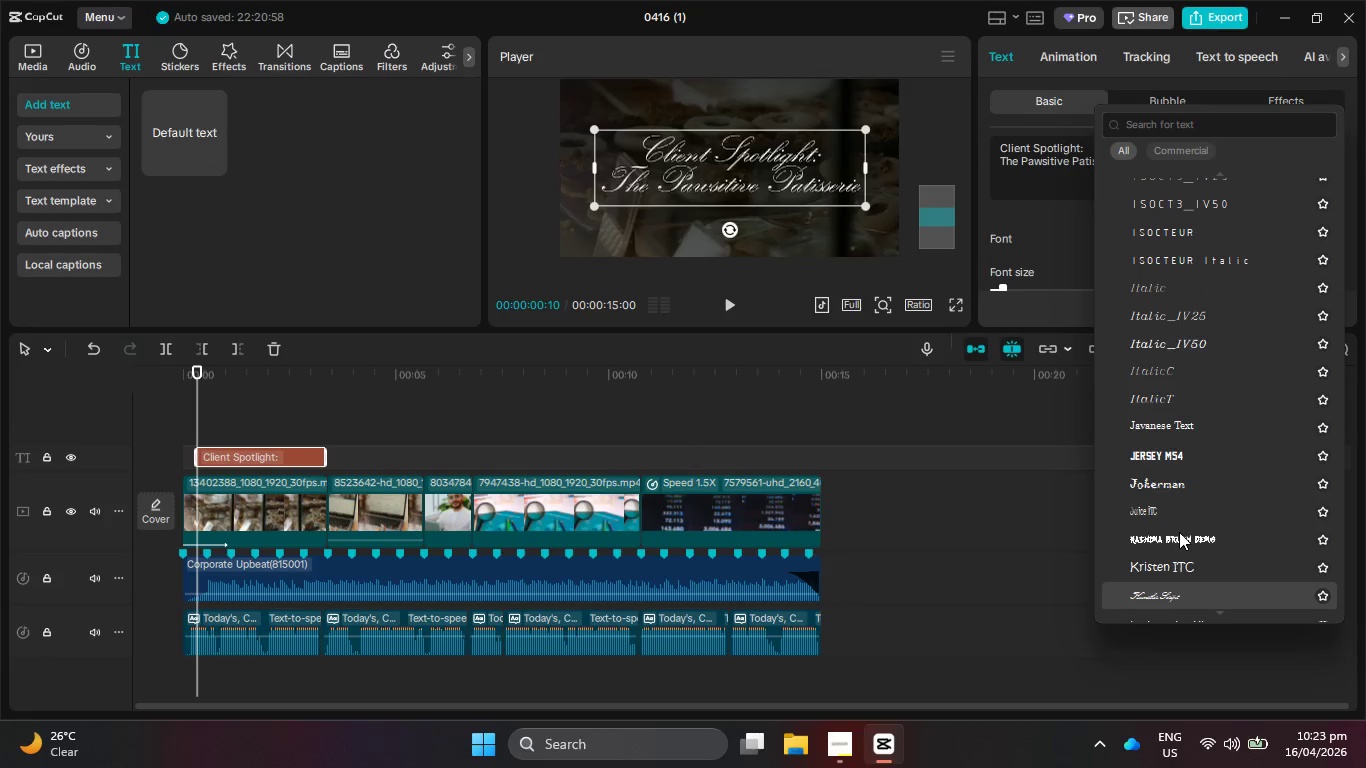 
key(ArrowDown)
 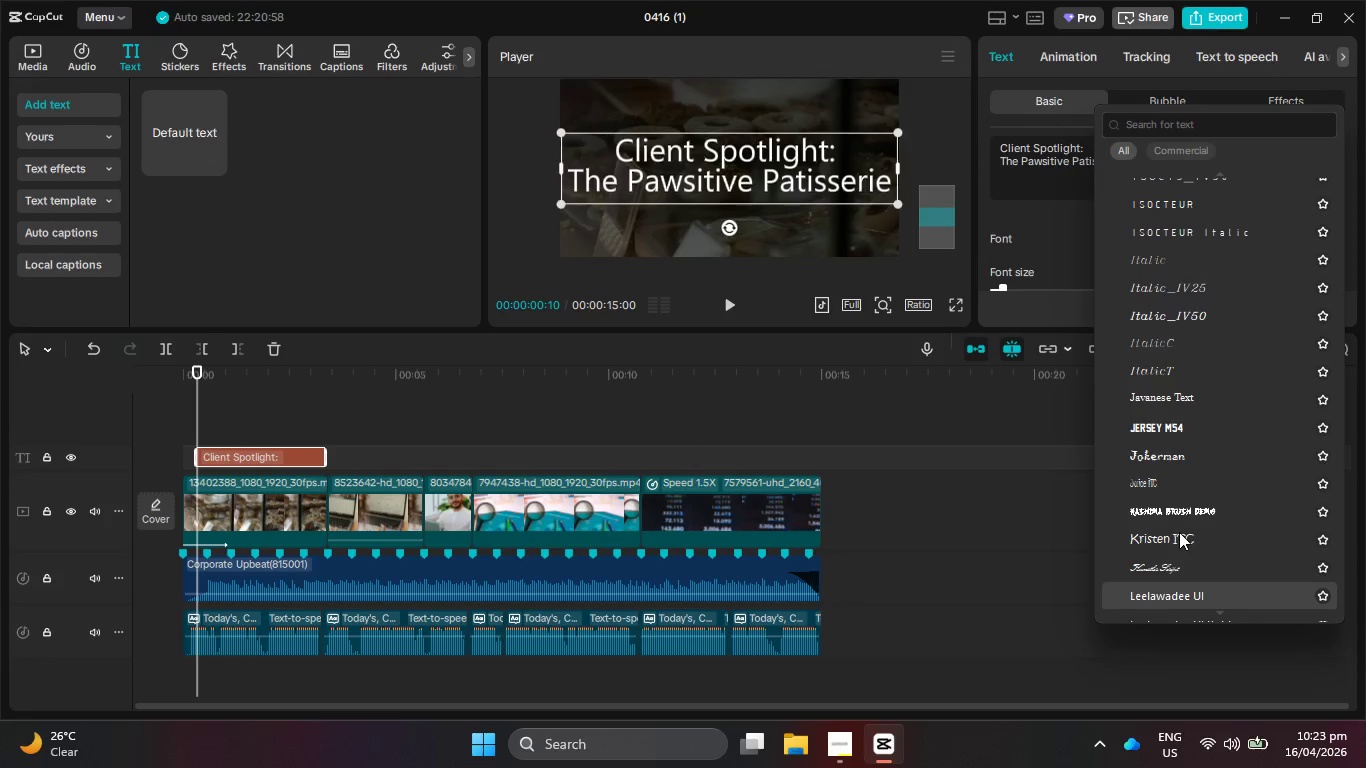 
key(ArrowDown)
 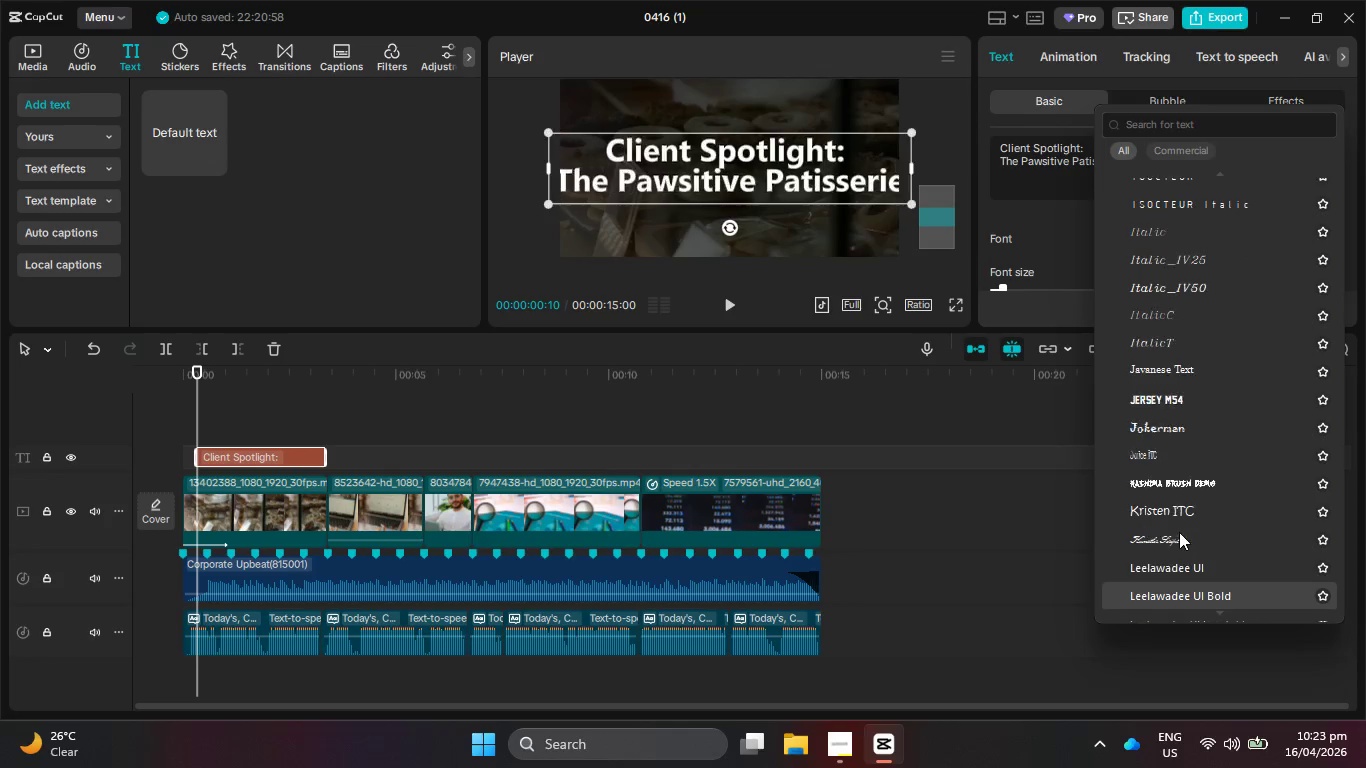 
key(ArrowDown)
 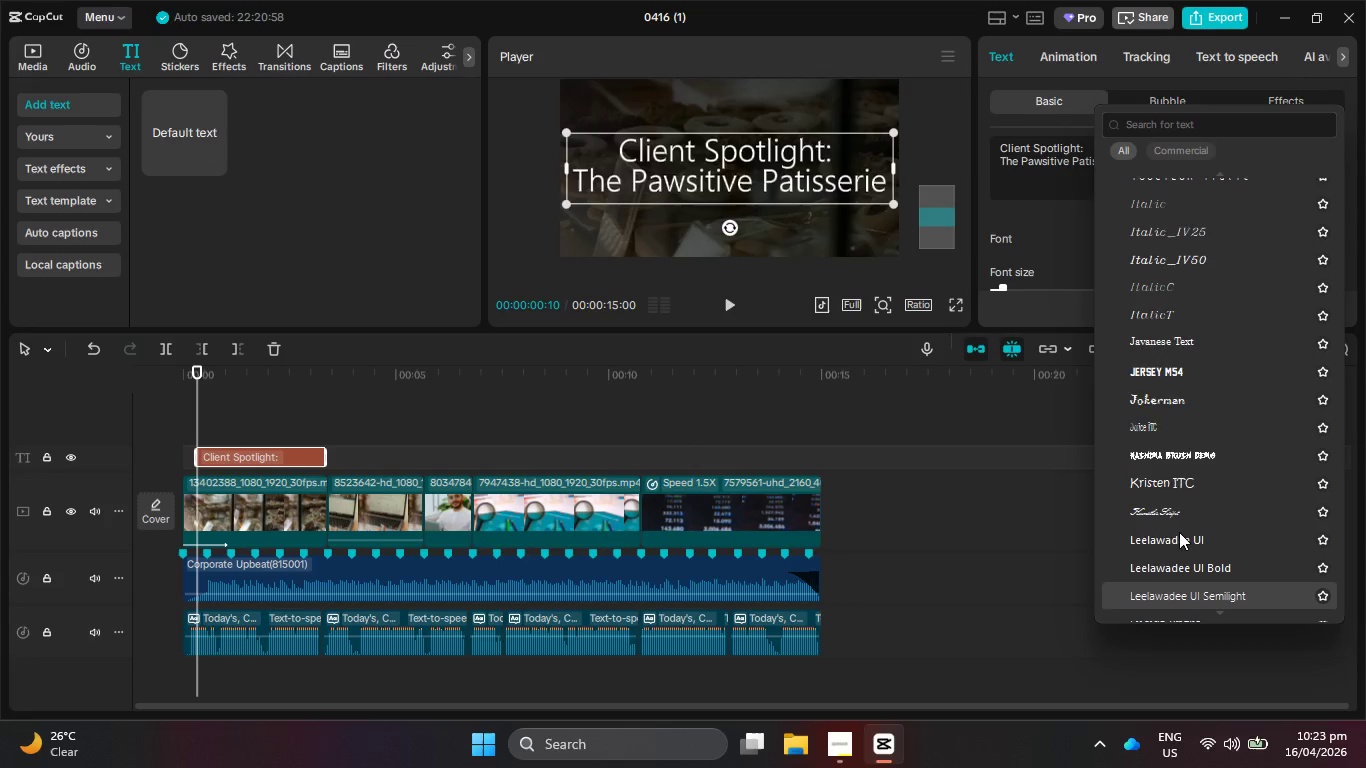 
key(ArrowDown)
 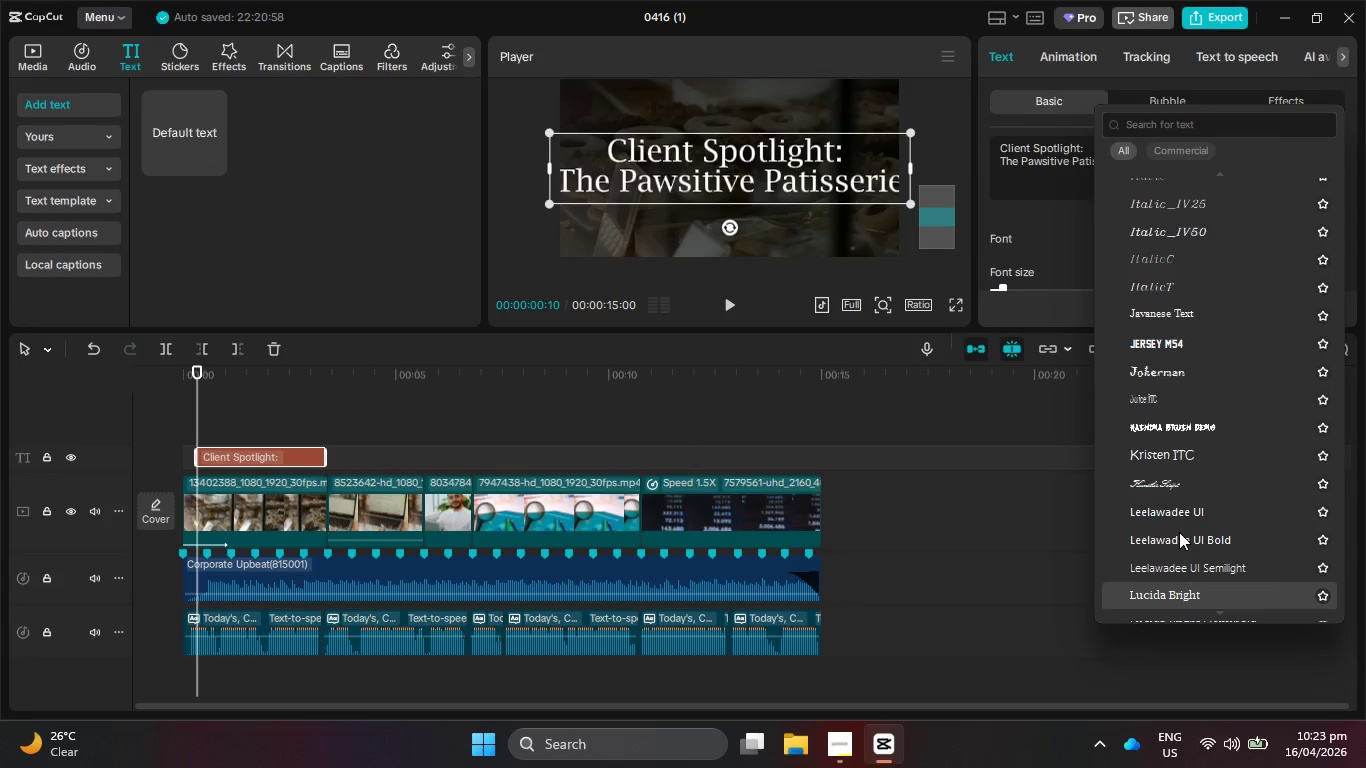 
key(ArrowDown)
 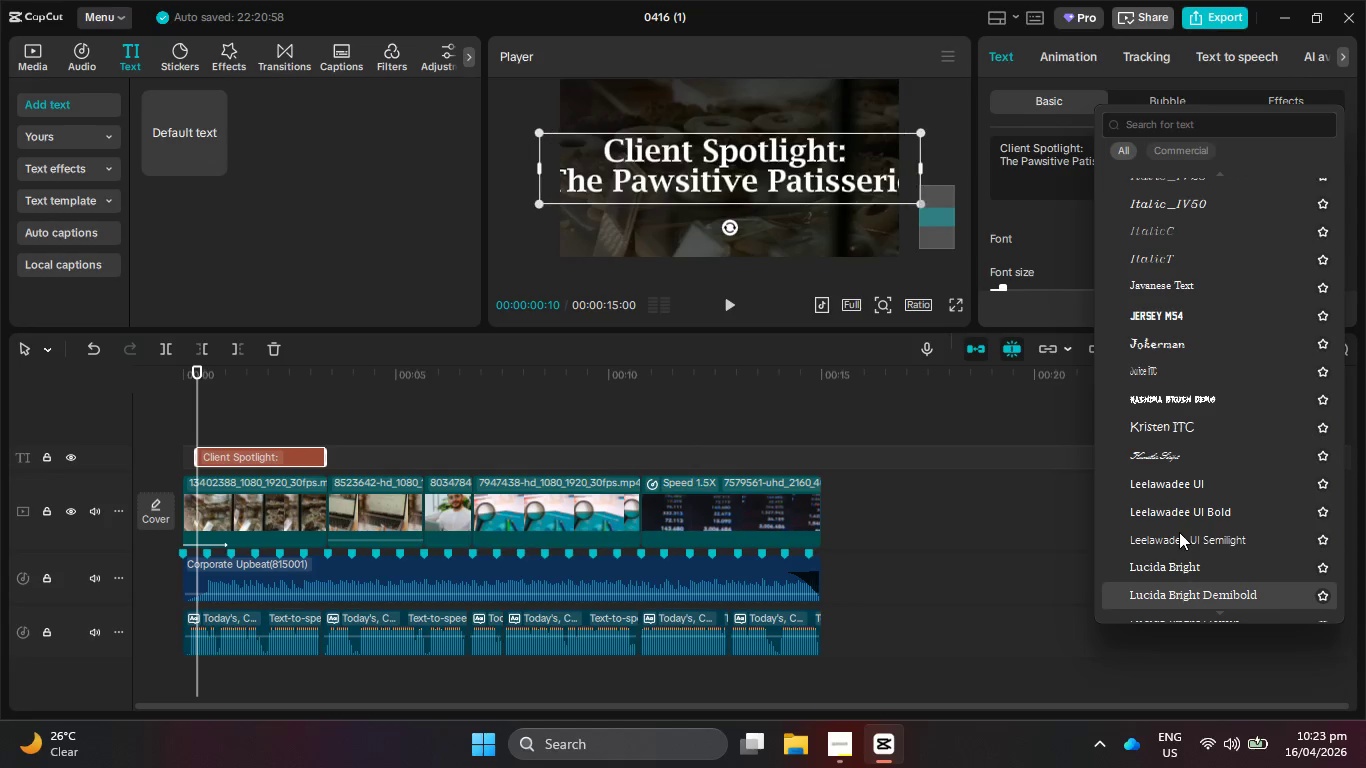 
key(ArrowDown)
 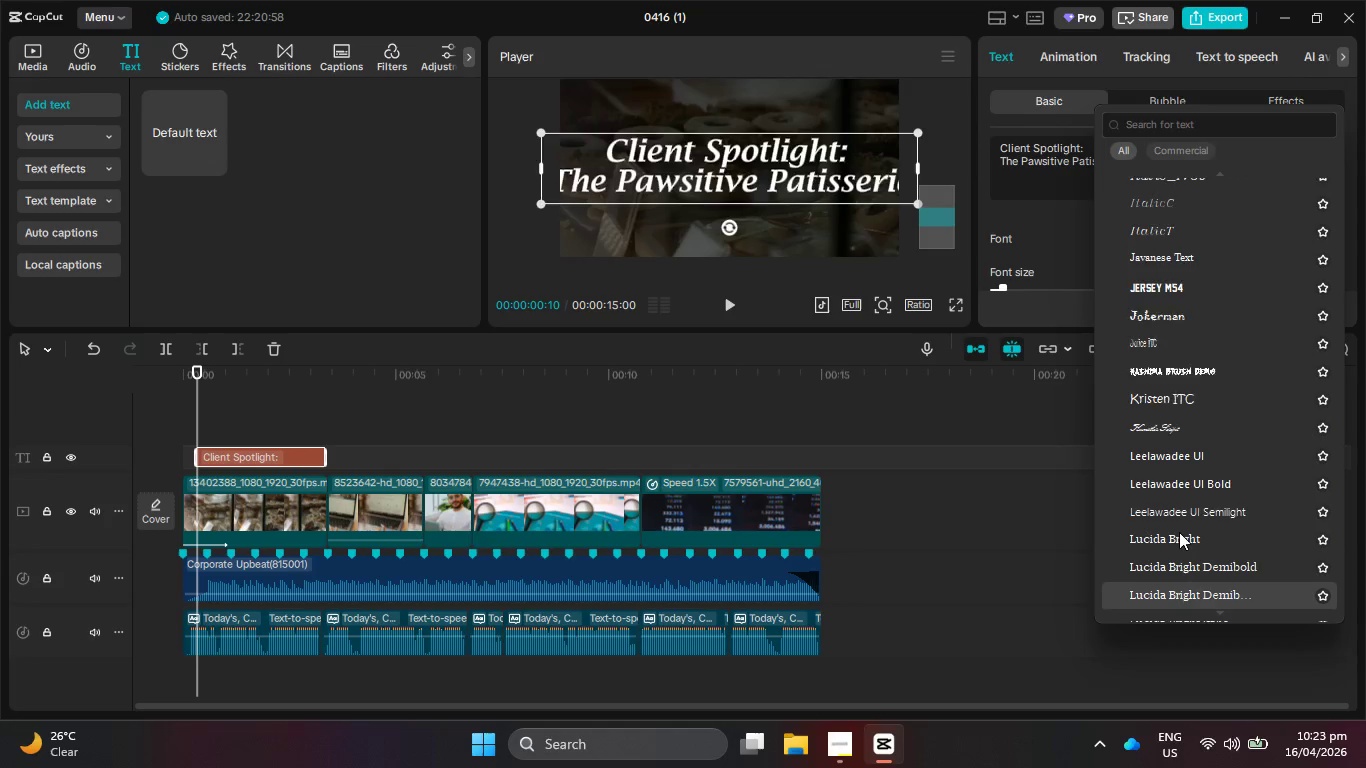 
key(ArrowDown)
 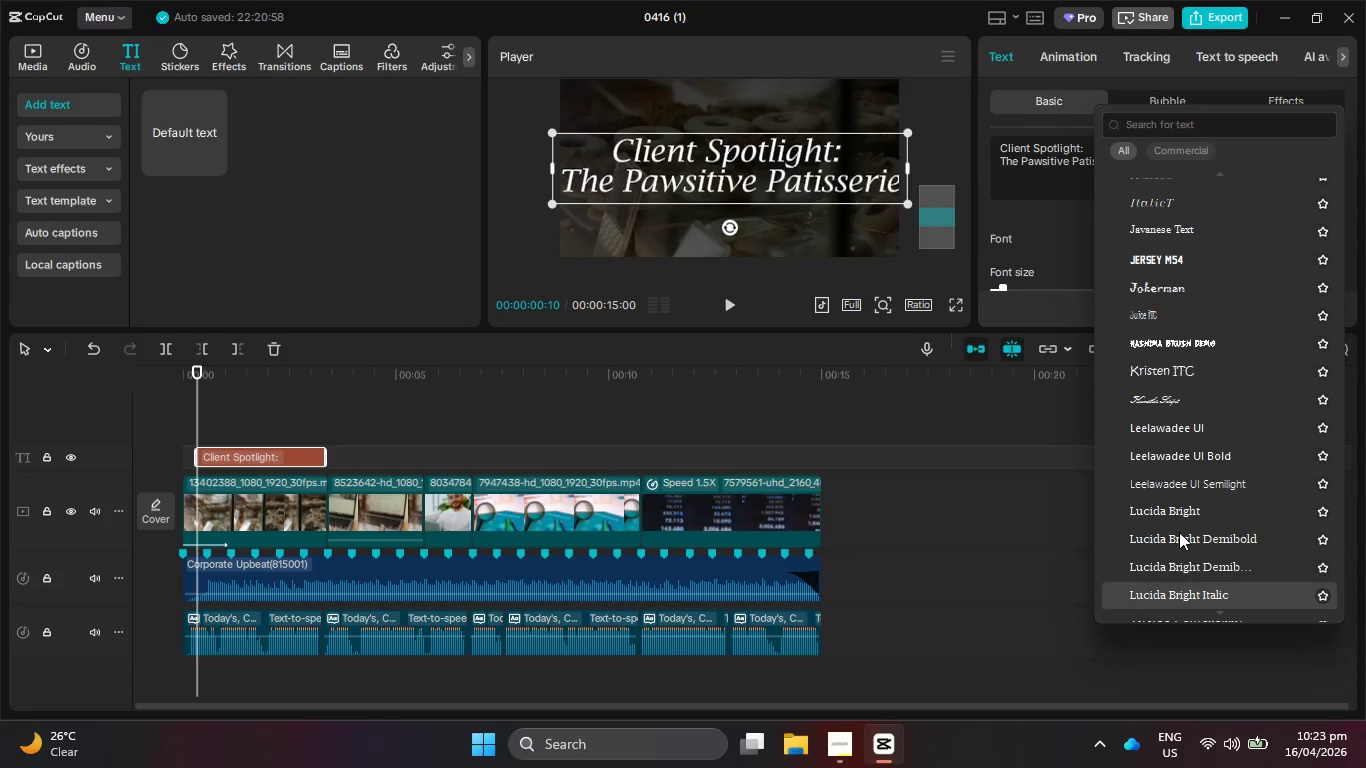 
key(ArrowDown)
 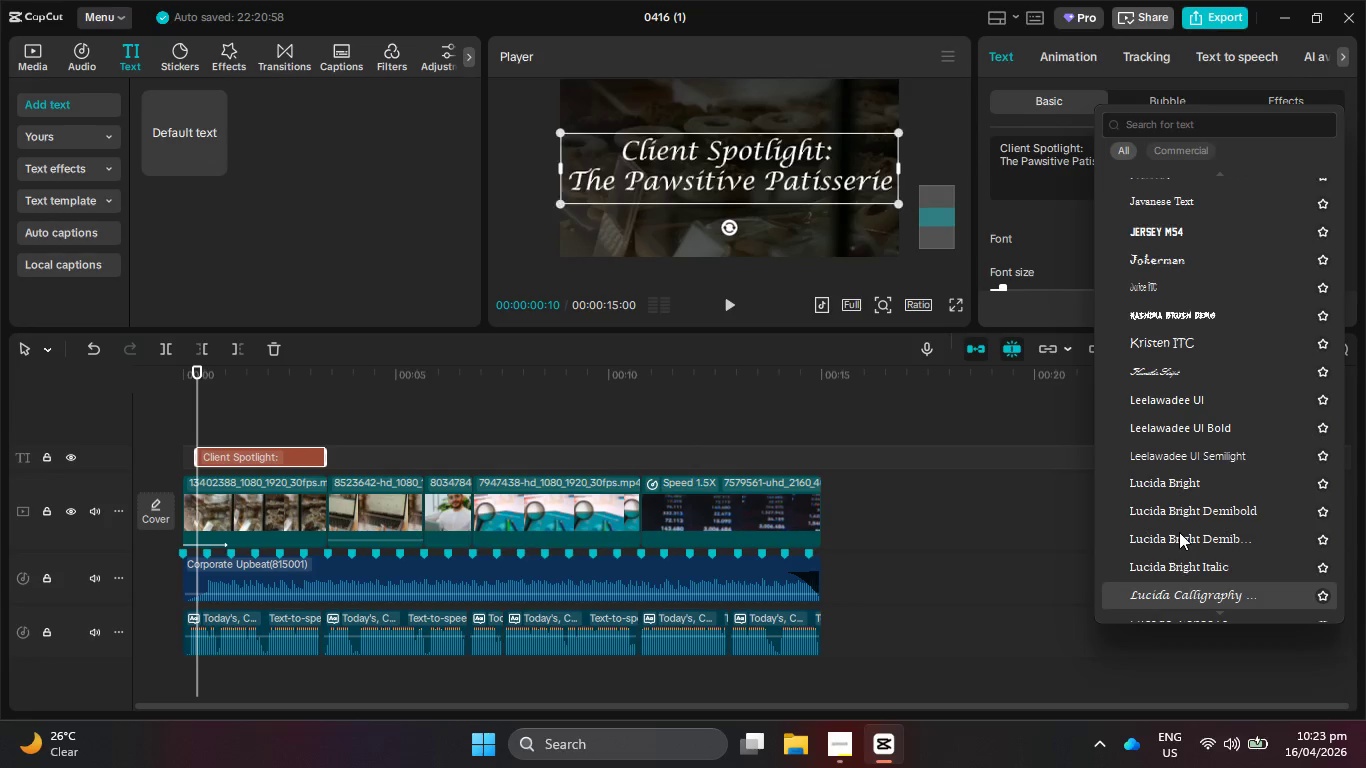 
key(ArrowDown)
 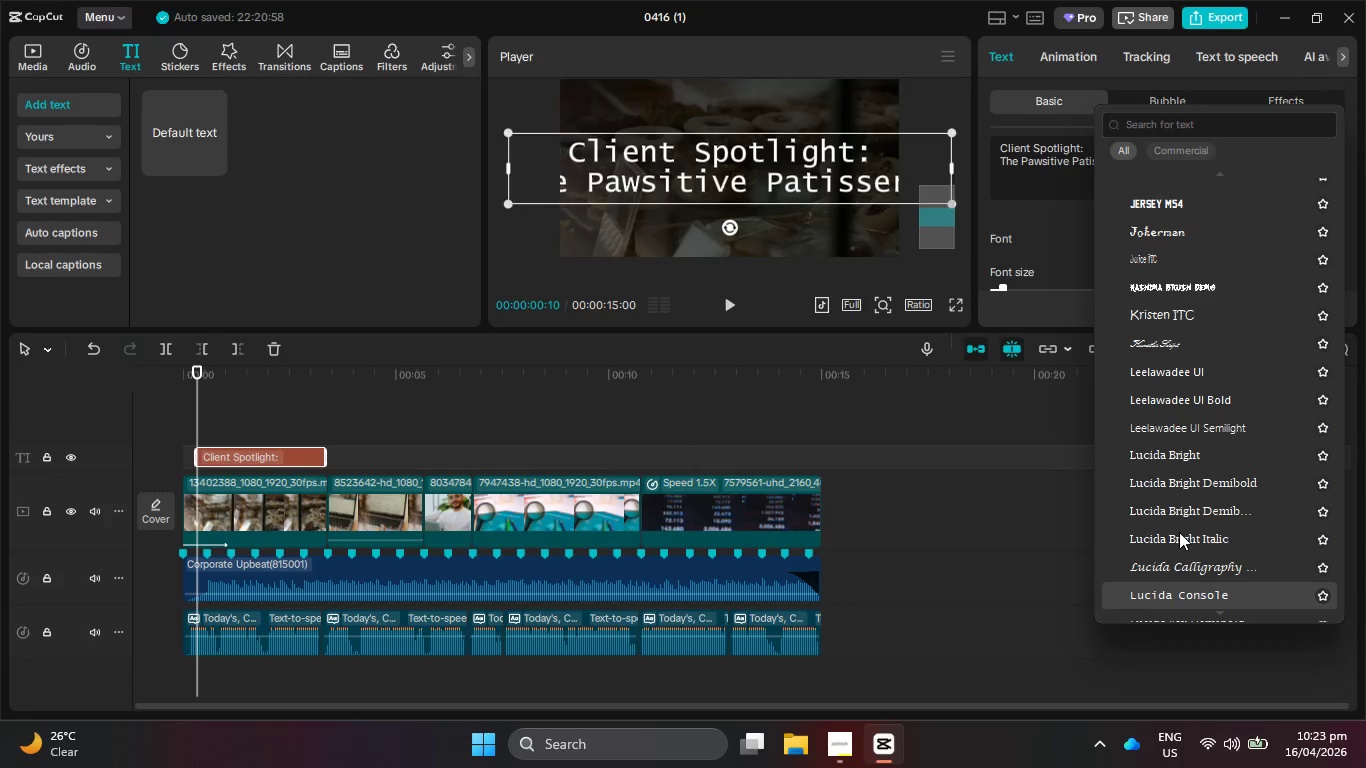 
key(ArrowDown)
 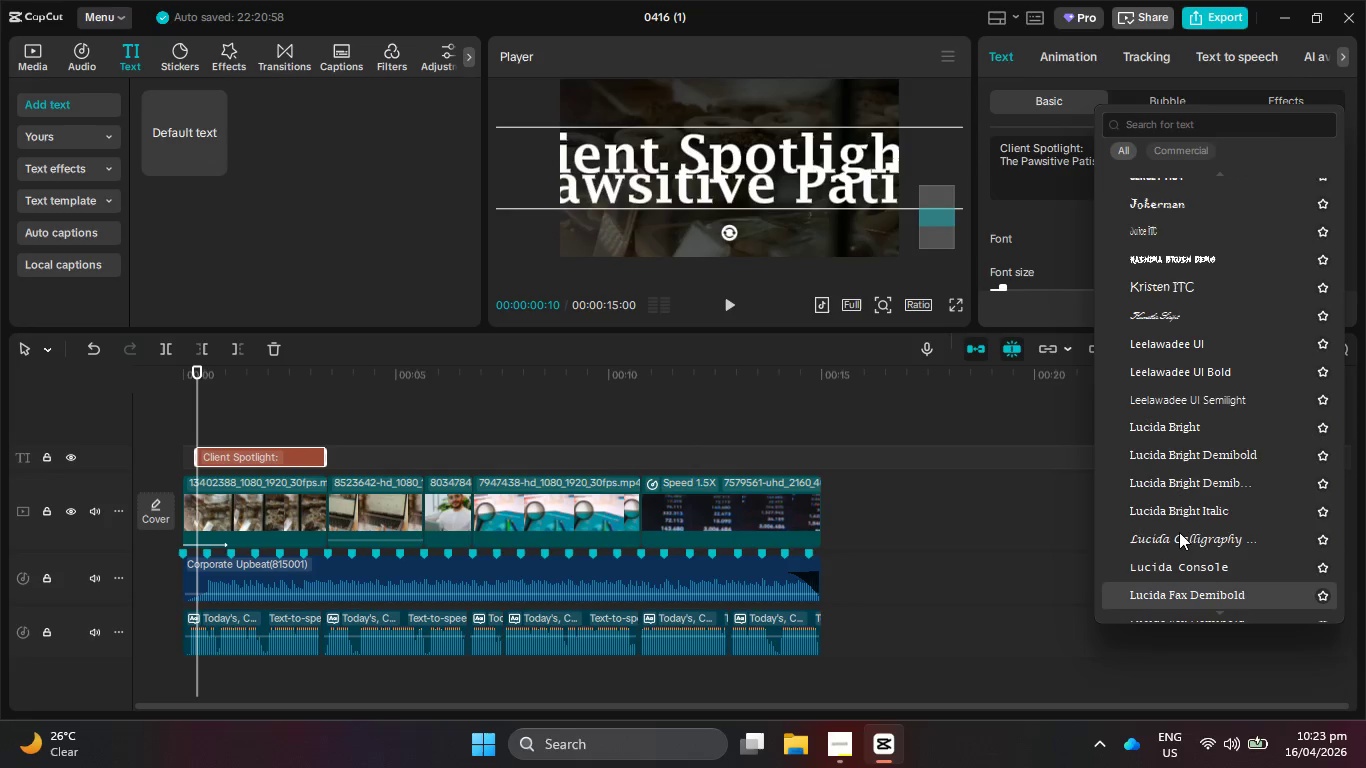 
key(ArrowDown)
 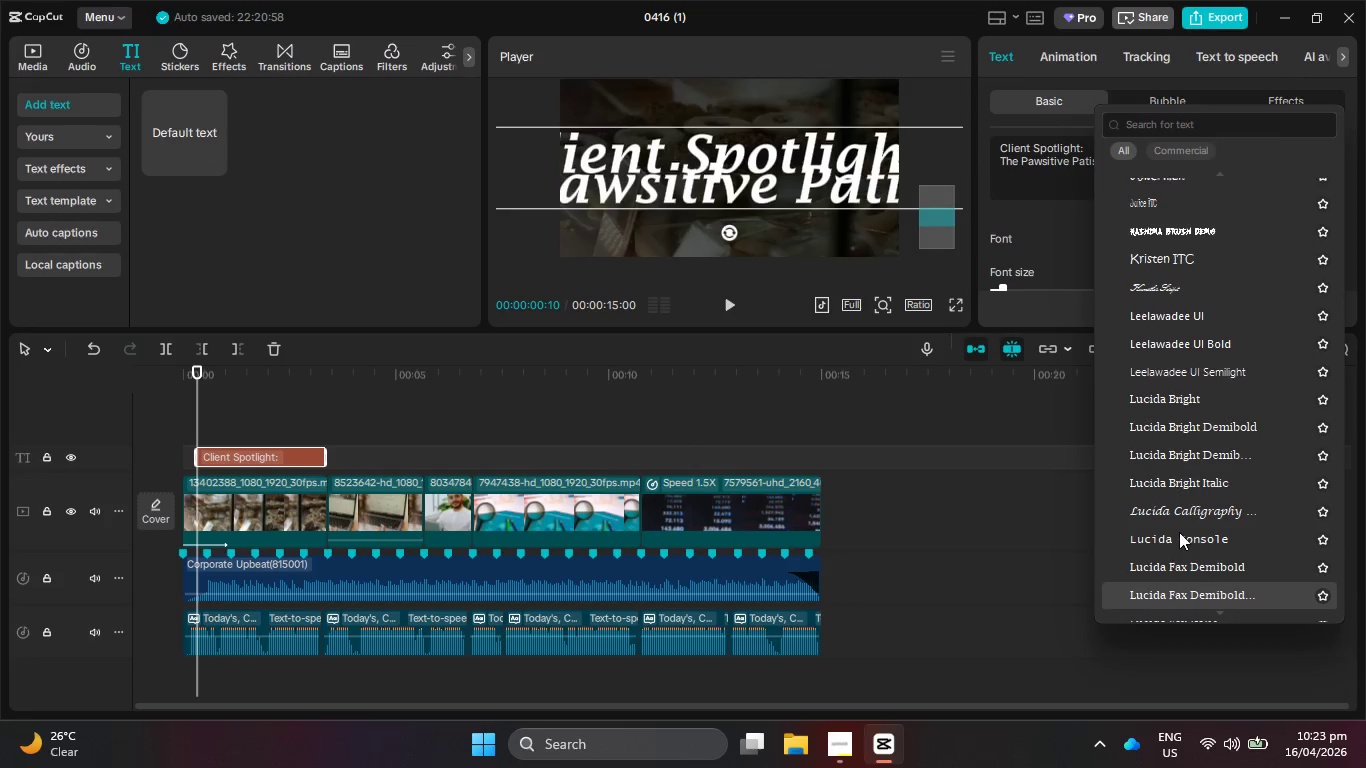 
key(ArrowDown)
 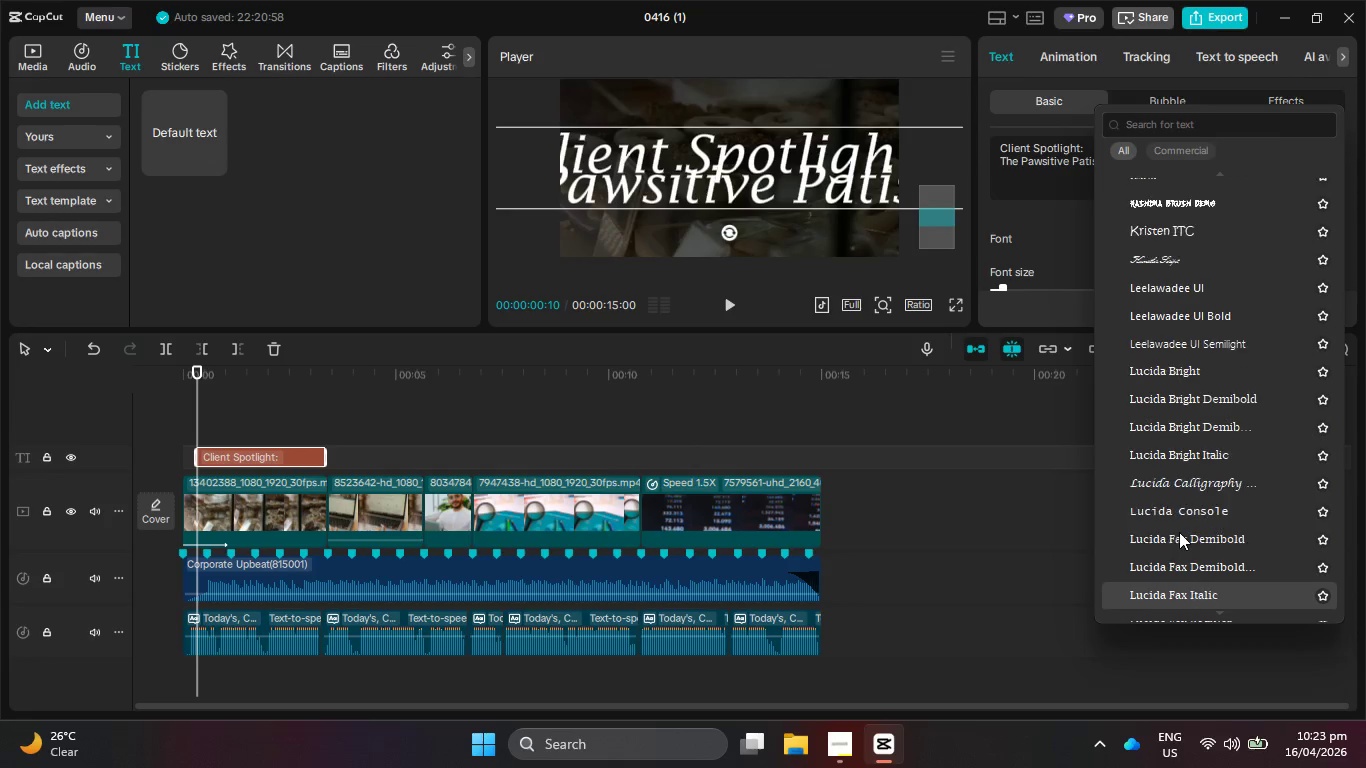 
key(ArrowDown)
 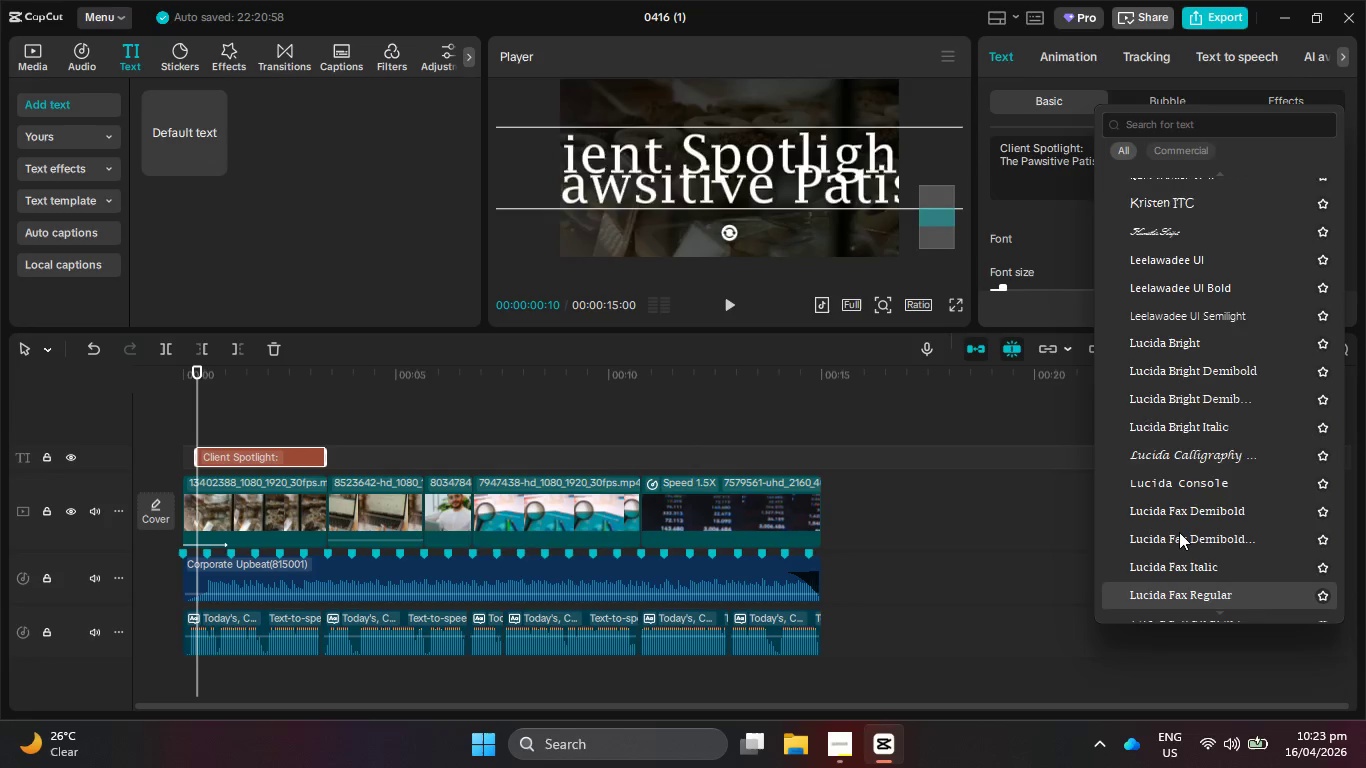 
key(ArrowDown)
 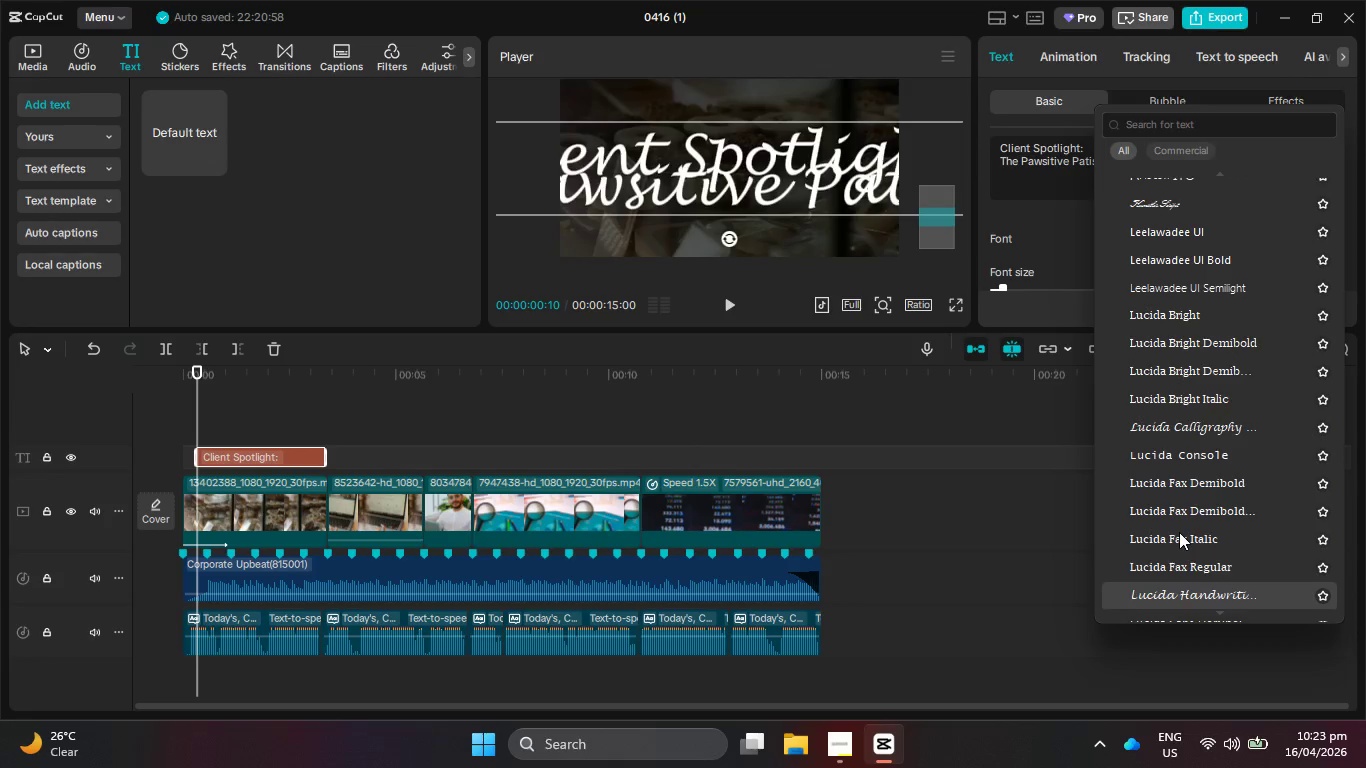 
key(ArrowDown)
 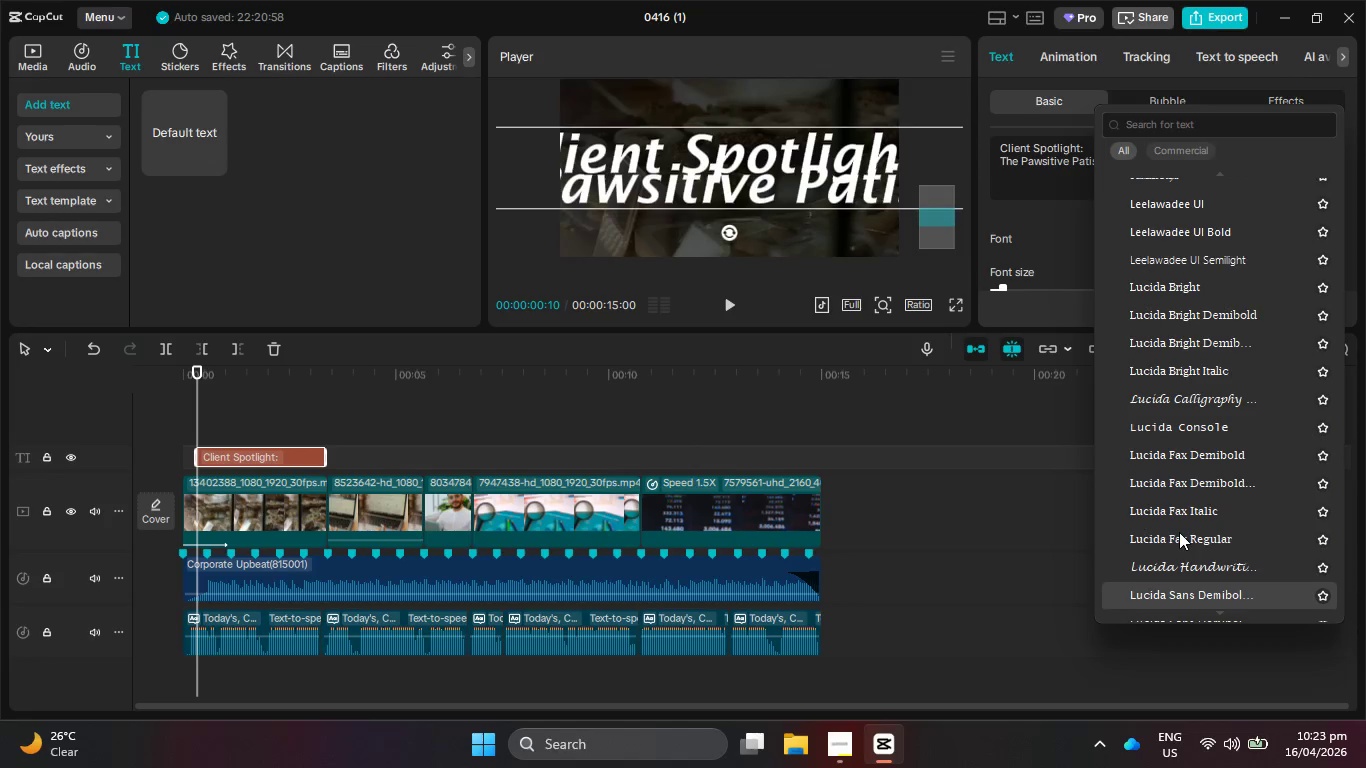 
key(ArrowDown)
 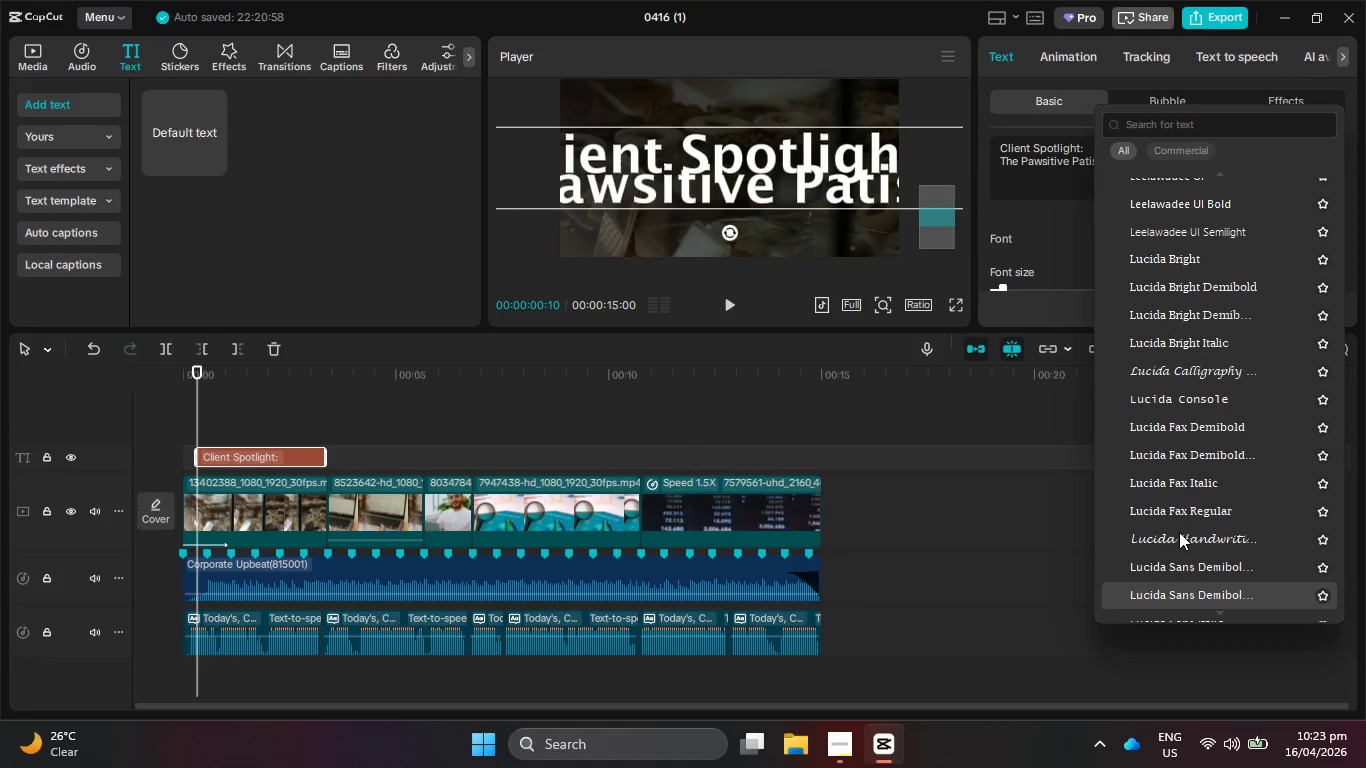 
key(ArrowDown)
 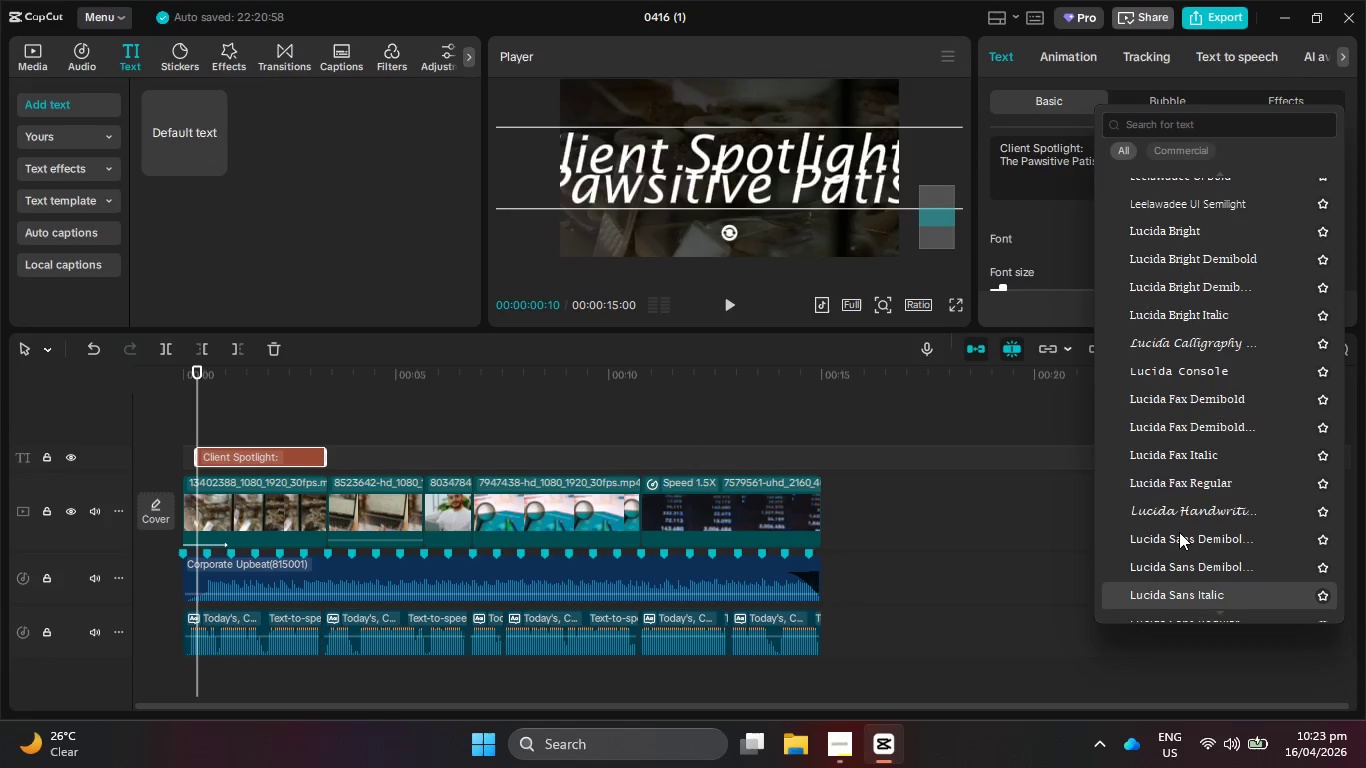 
key(ArrowDown)
 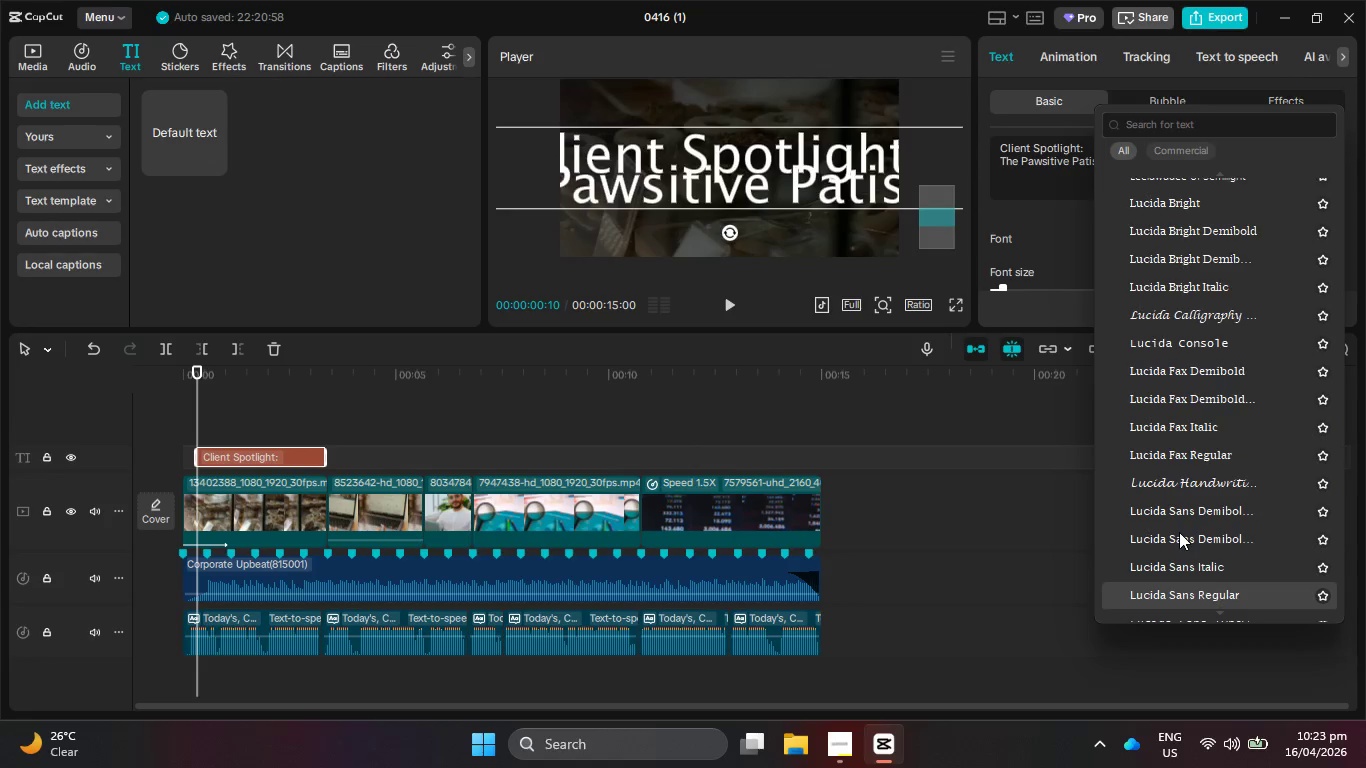 
key(ArrowDown)
 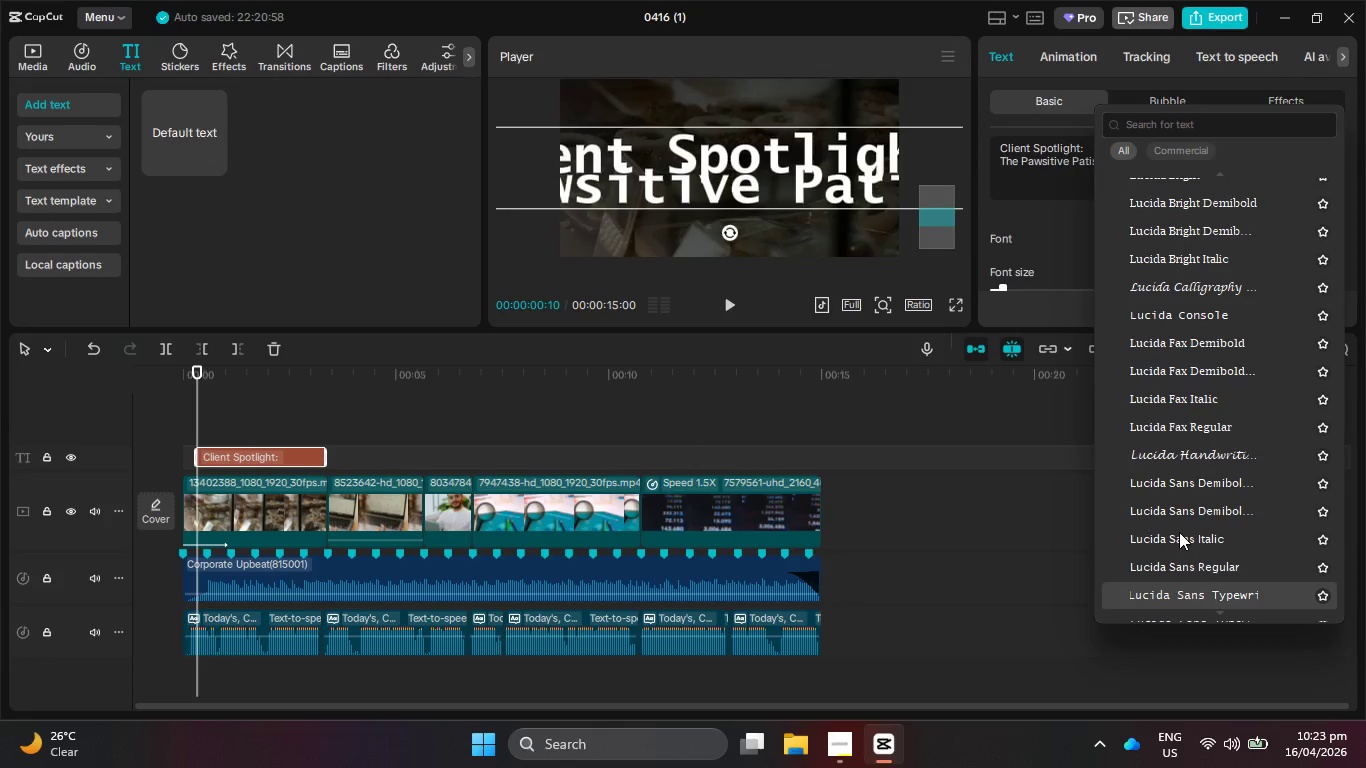 
key(ArrowDown)
 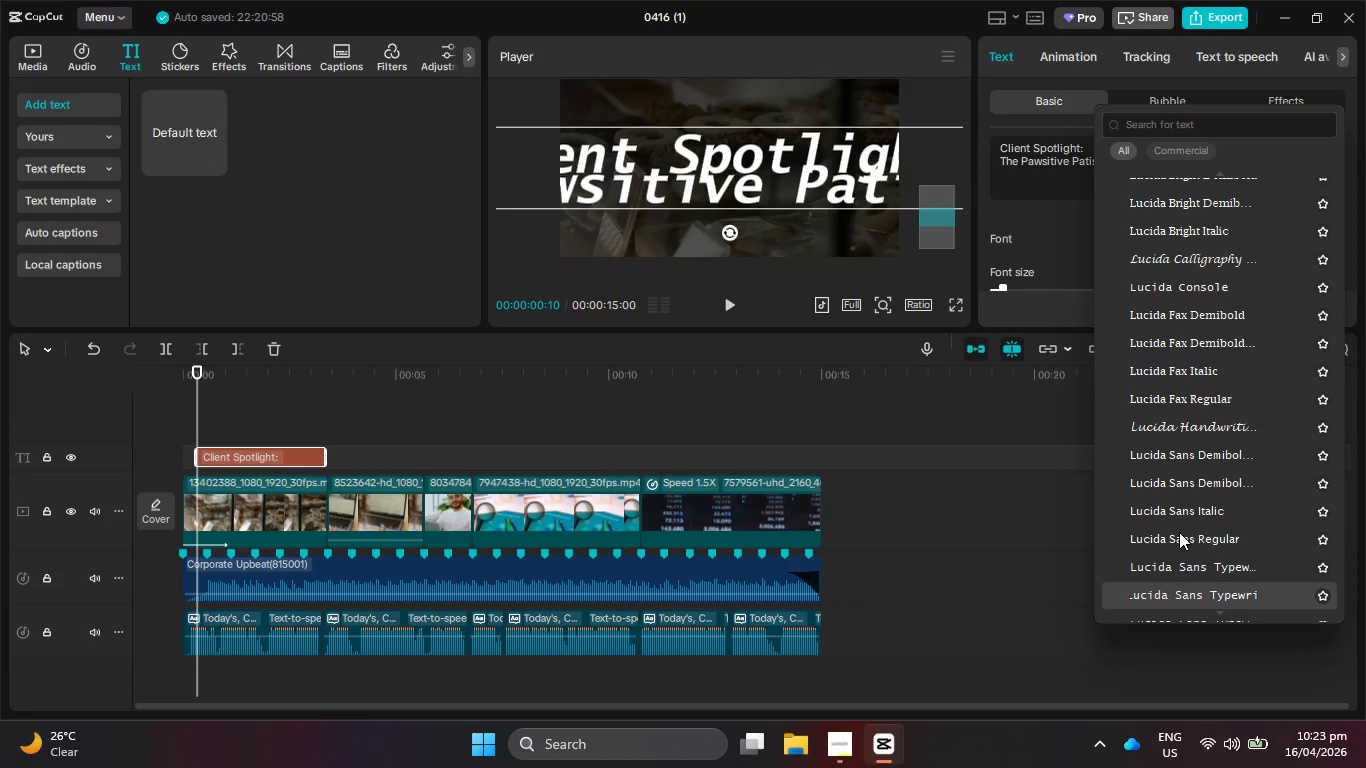 
key(ArrowDown)
 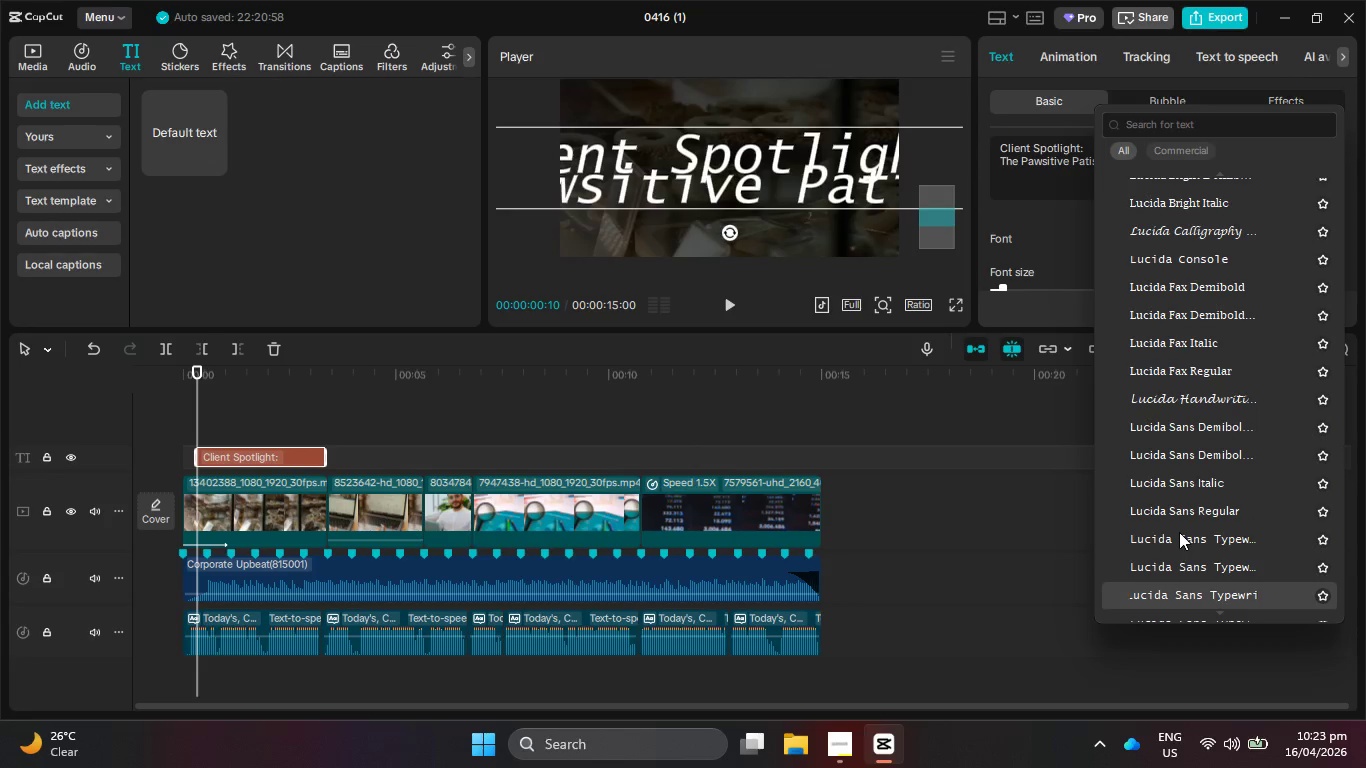 
key(ArrowDown)
 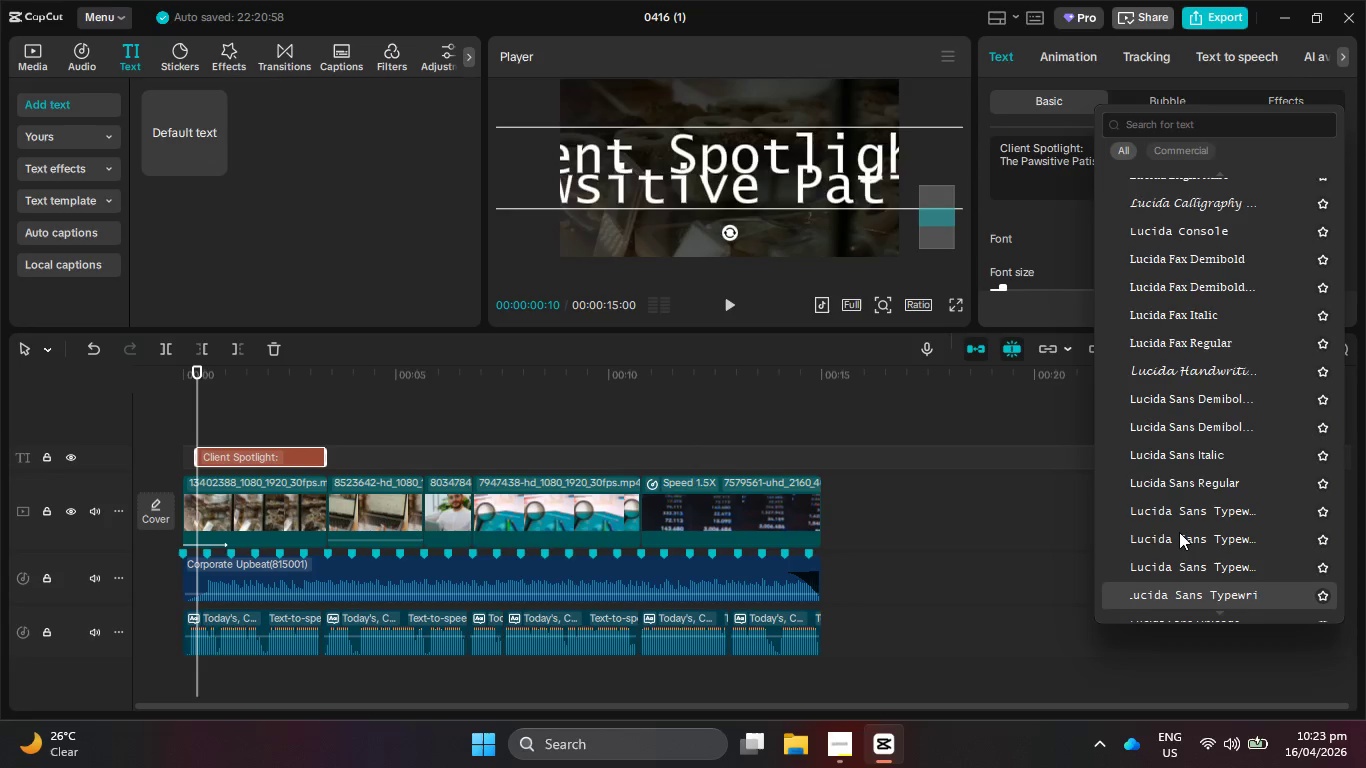 
key(ArrowDown)
 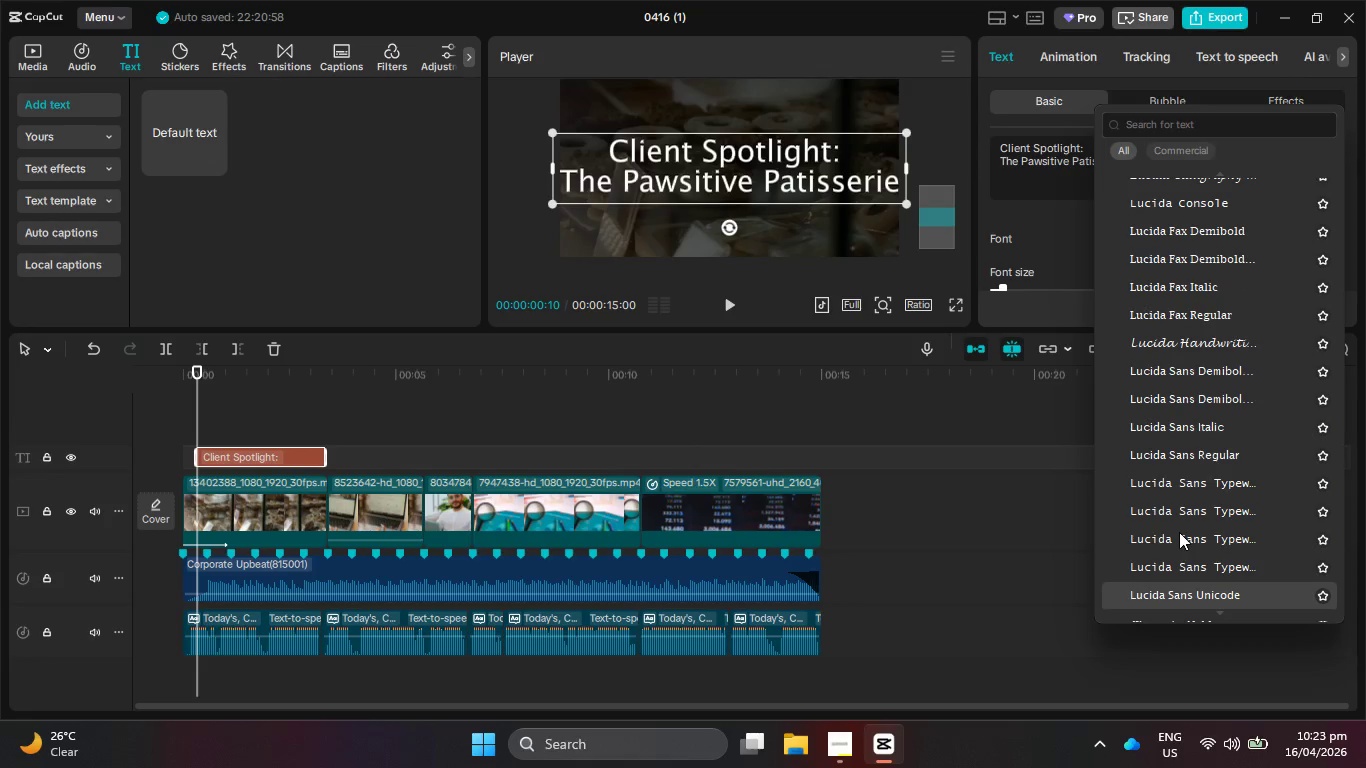 
key(ArrowDown)
 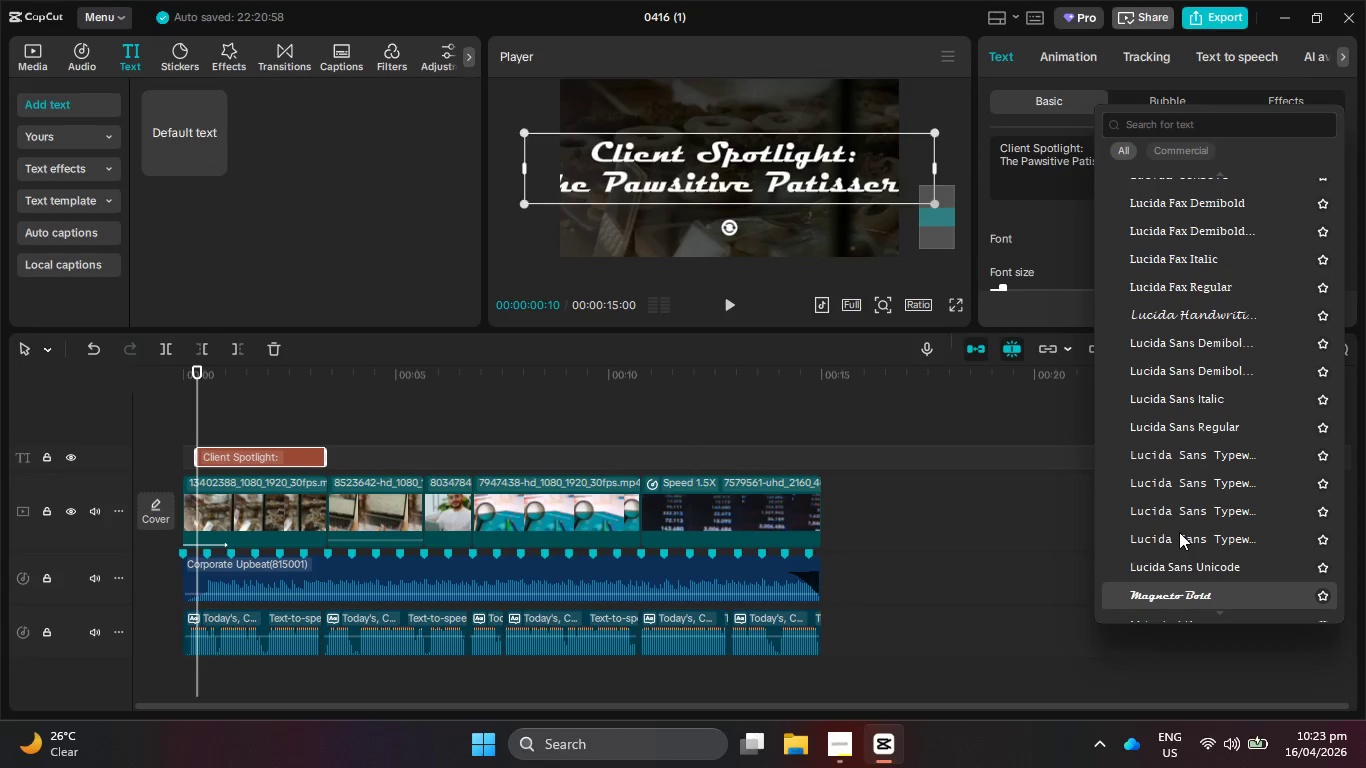 
key(ArrowDown)
 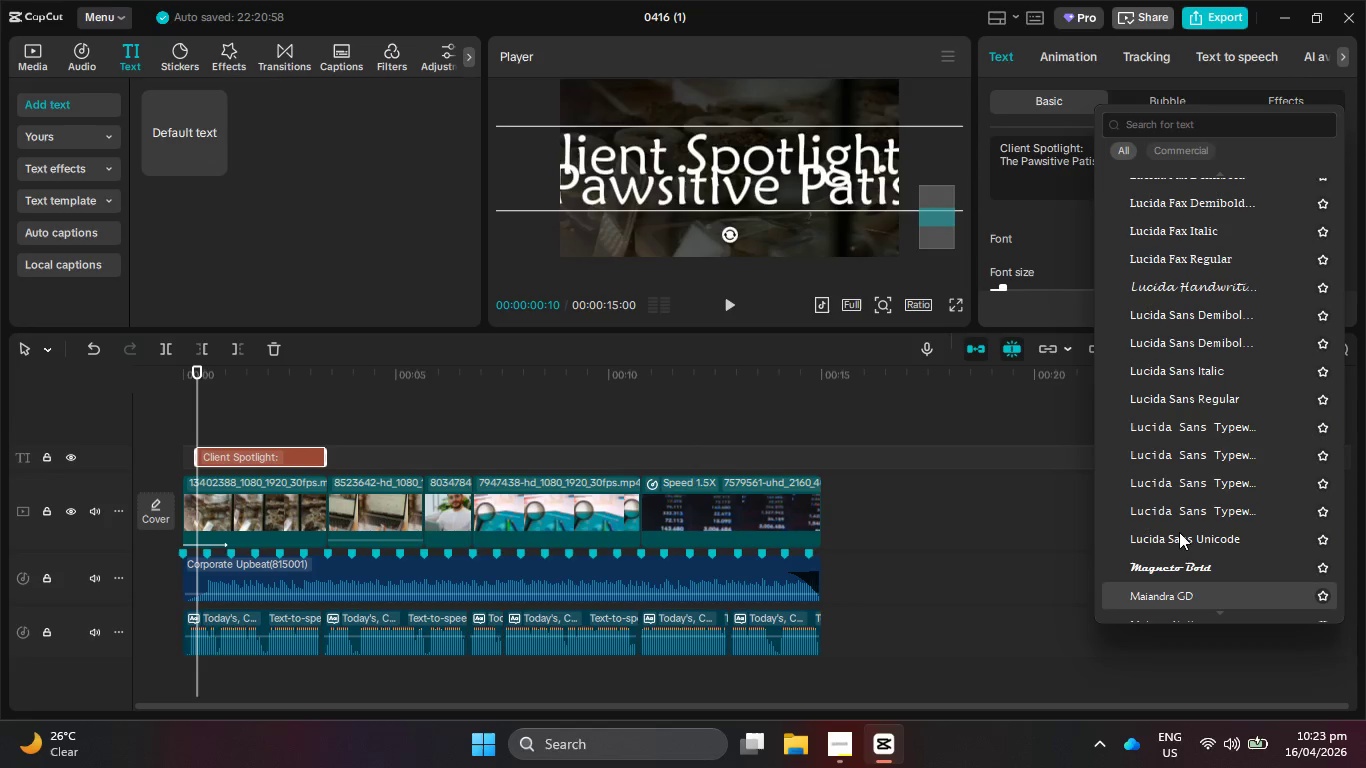 
key(ArrowUp)
 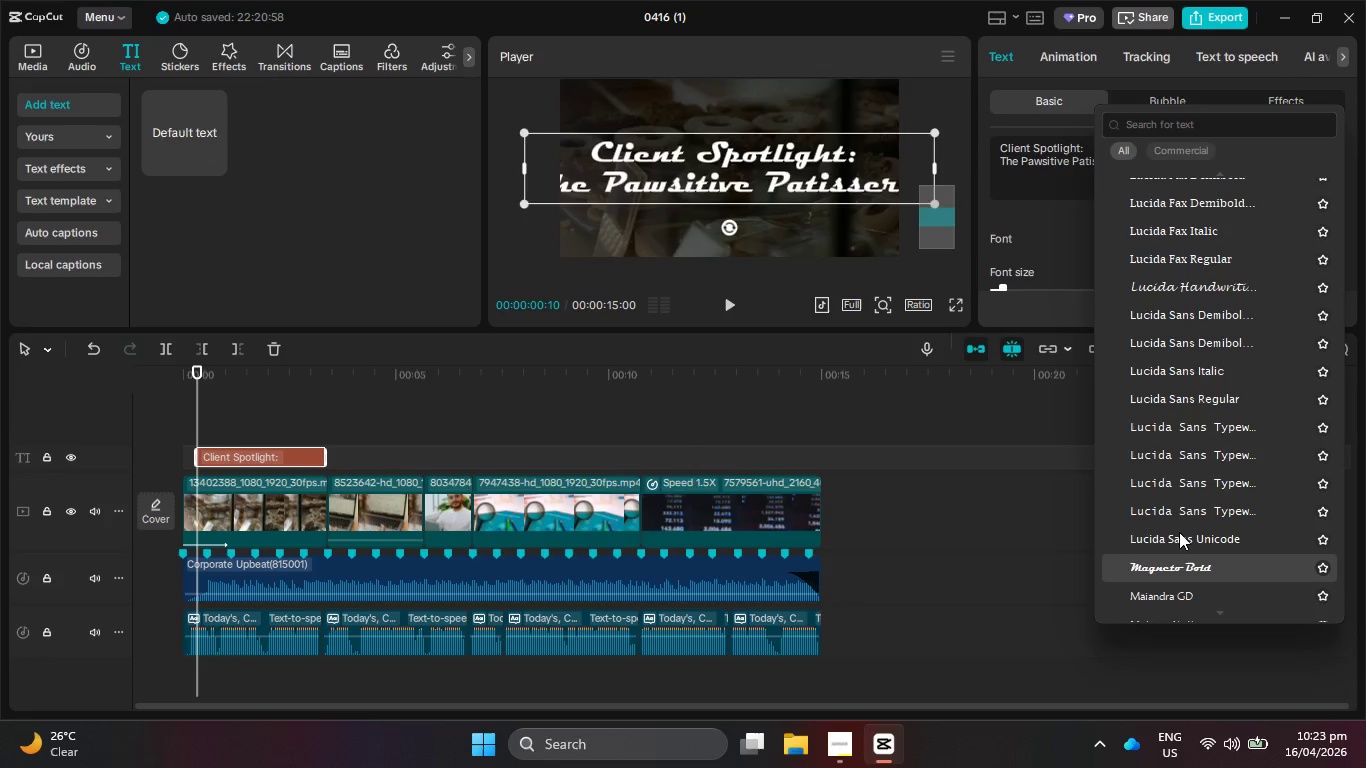 
key(ArrowUp)
 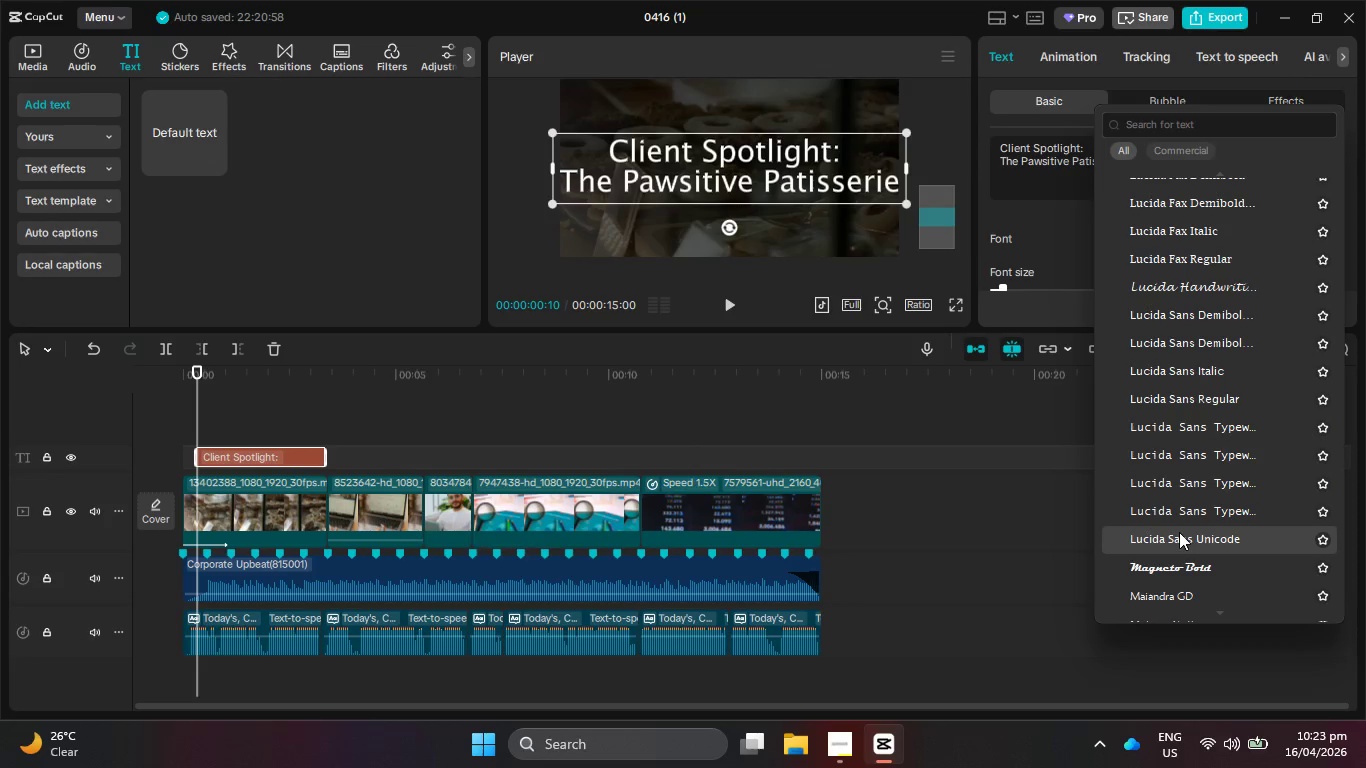 
key(ArrowDown)
 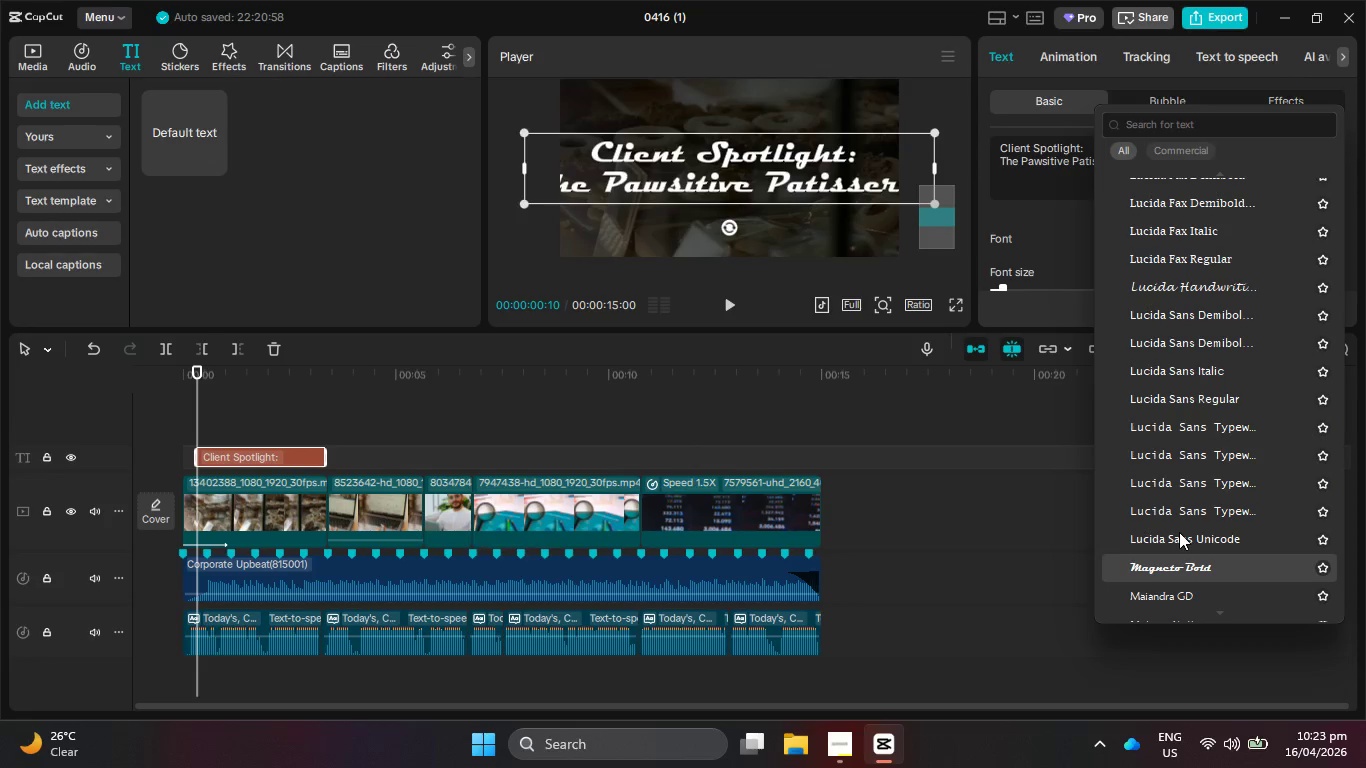 
key(ArrowDown)
 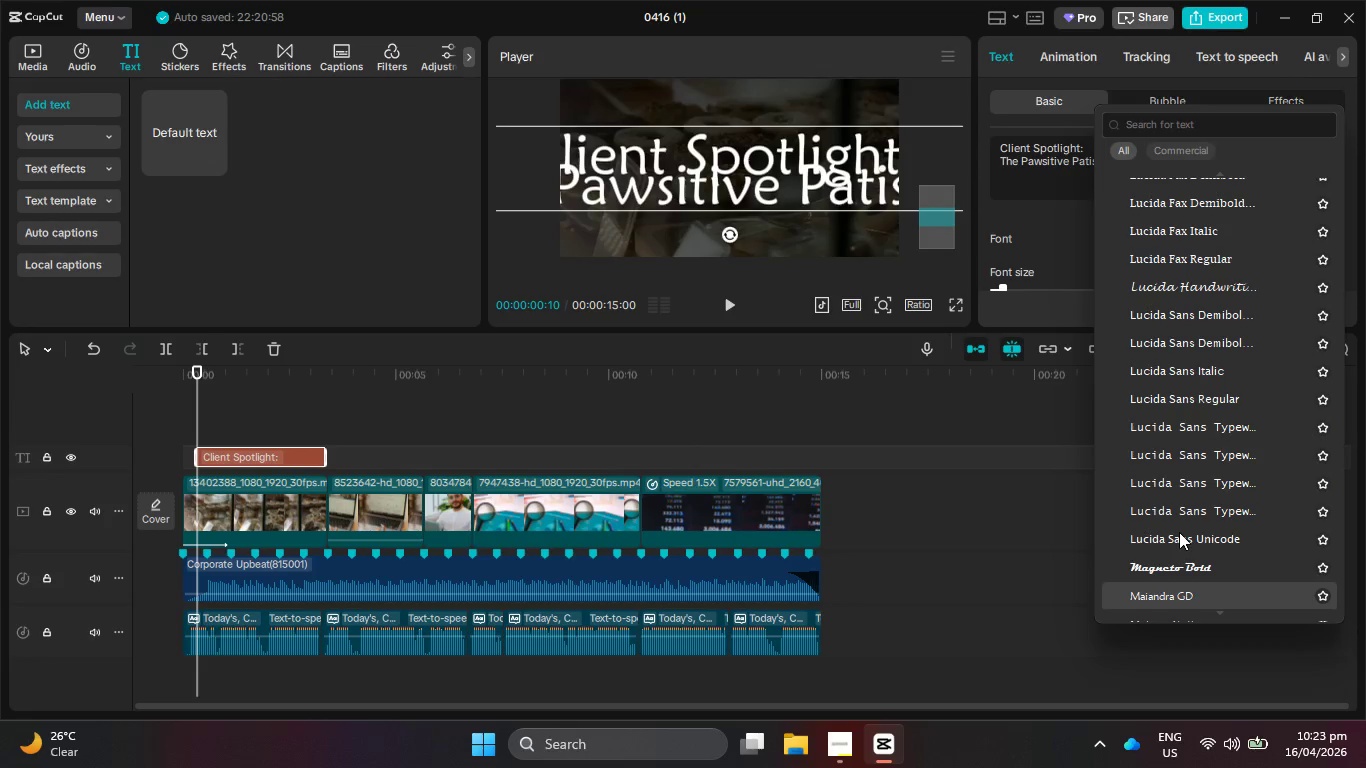 
key(ArrowDown)
 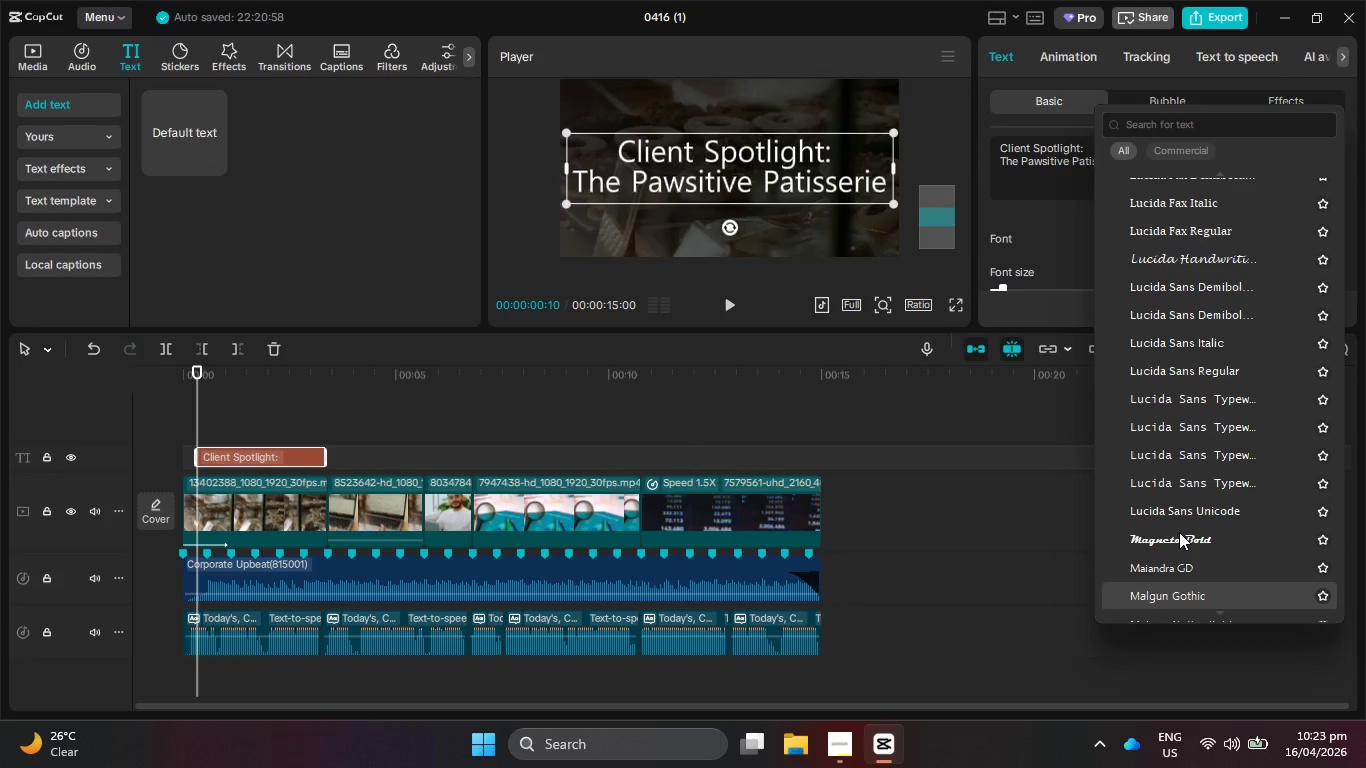 
key(ArrowDown)
 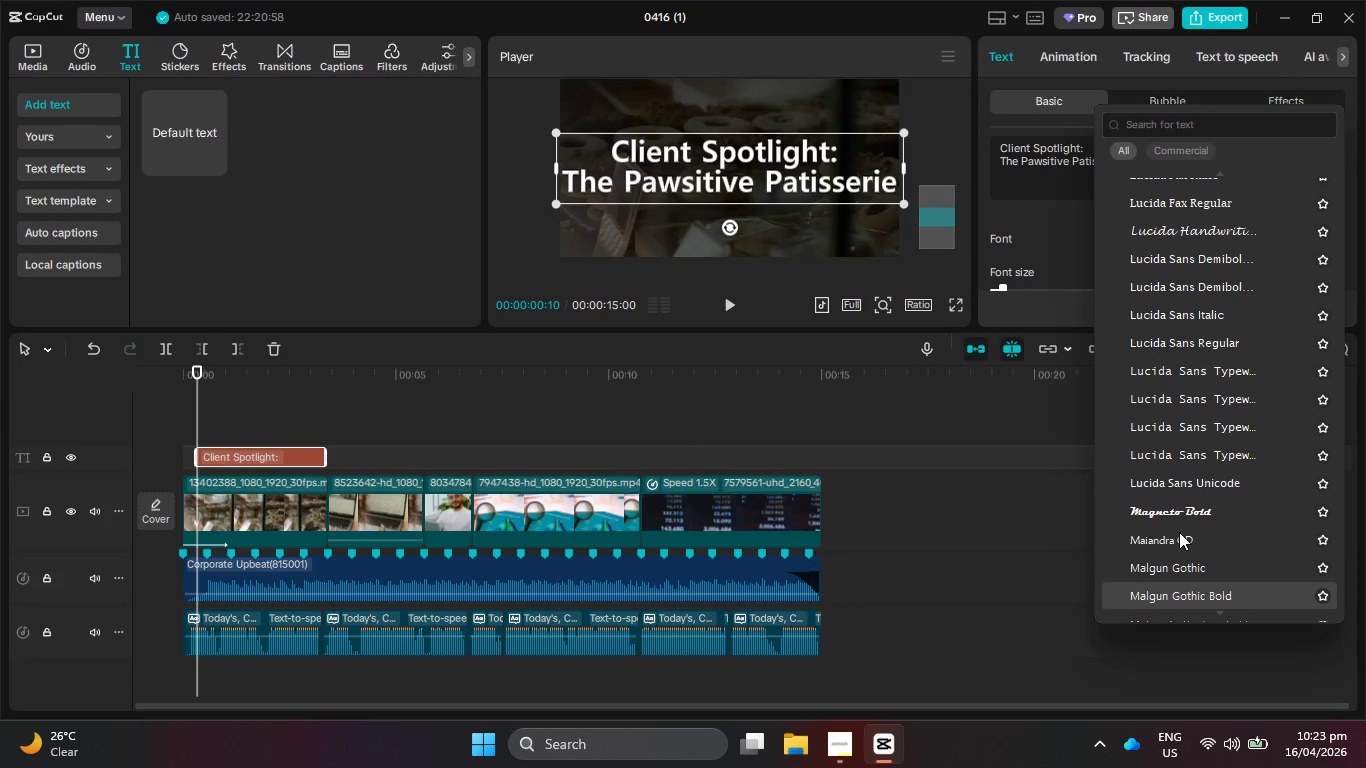 
key(ArrowDown)
 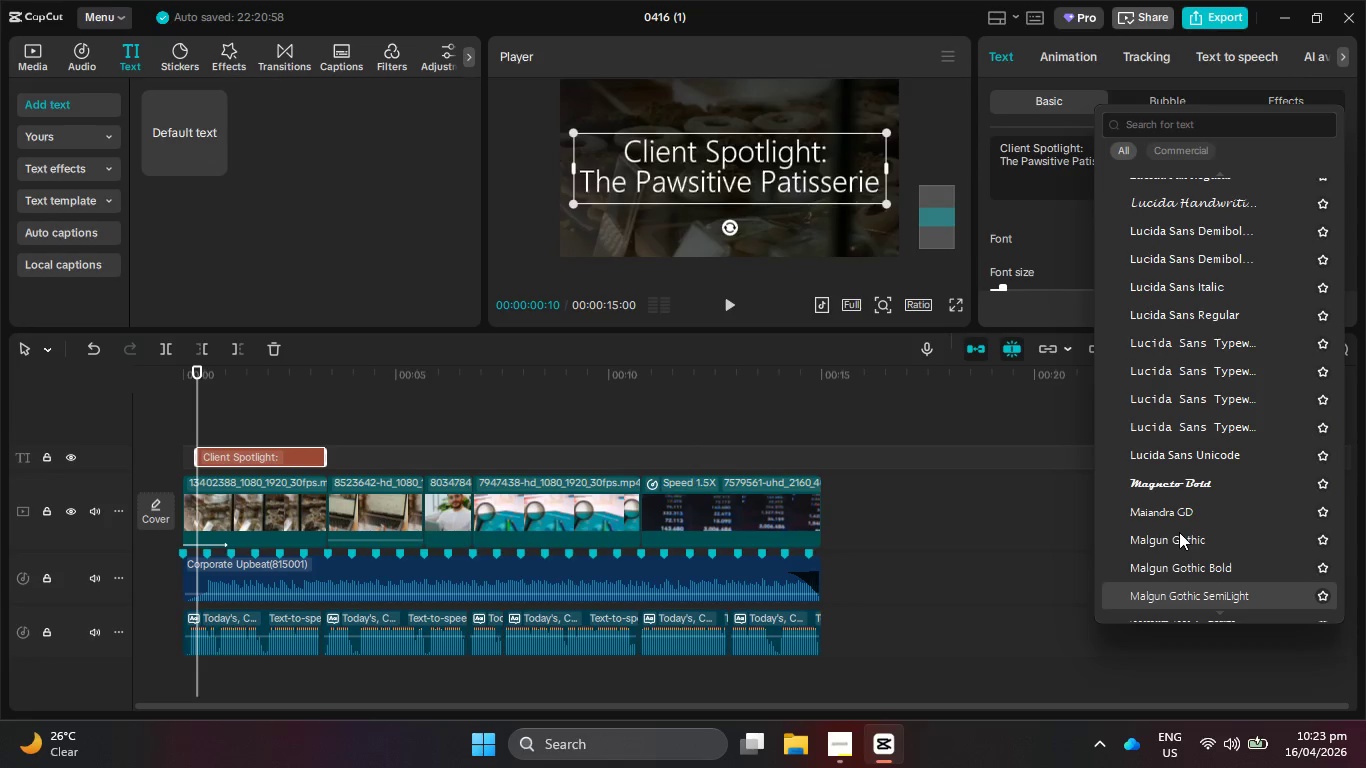 
key(ArrowDown)
 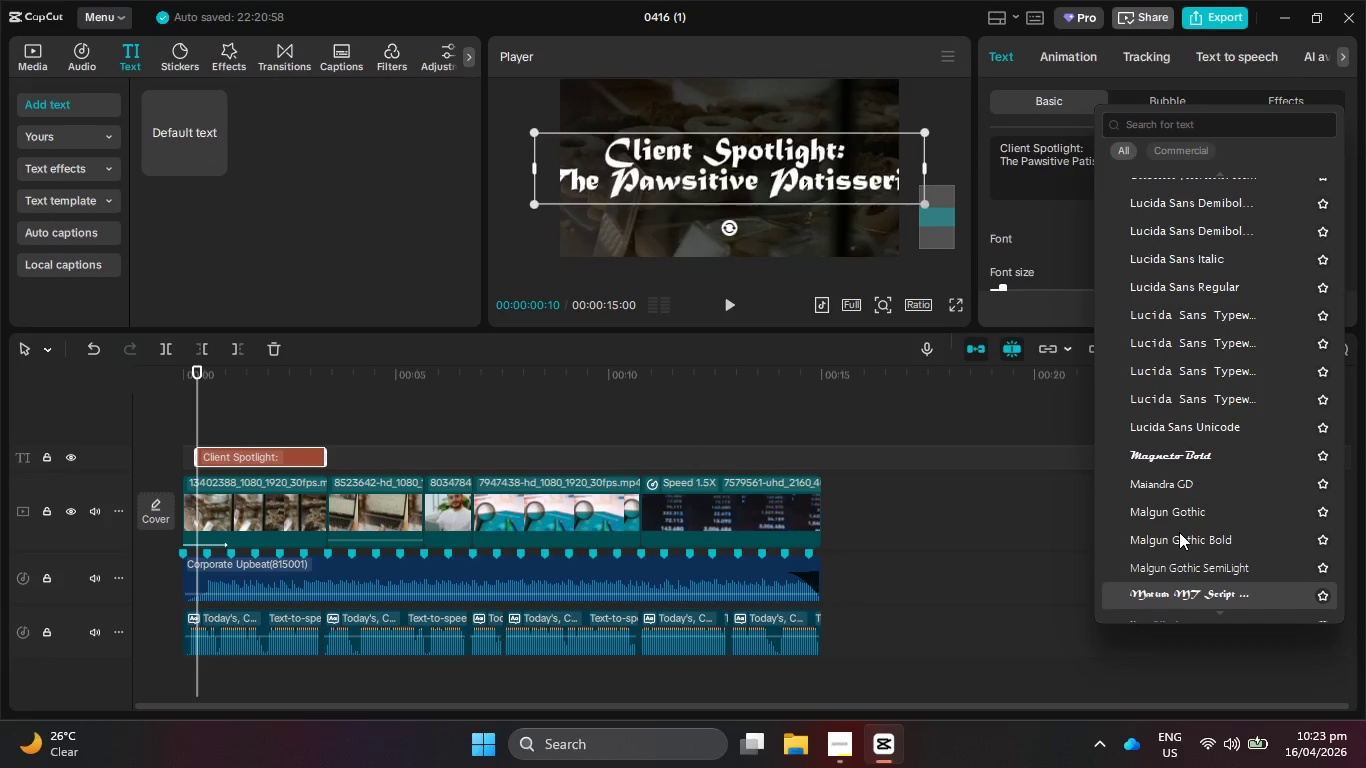 
key(ArrowDown)
 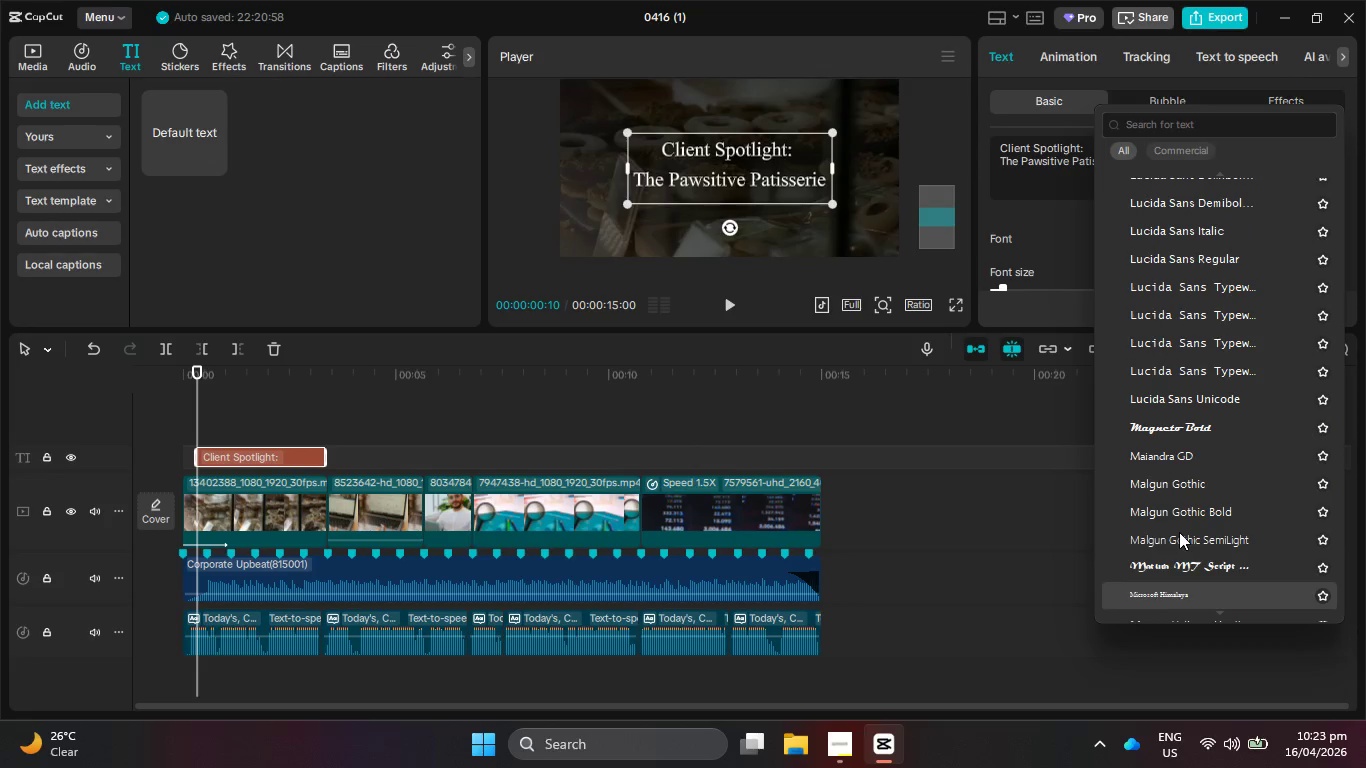 
key(ArrowUp)
 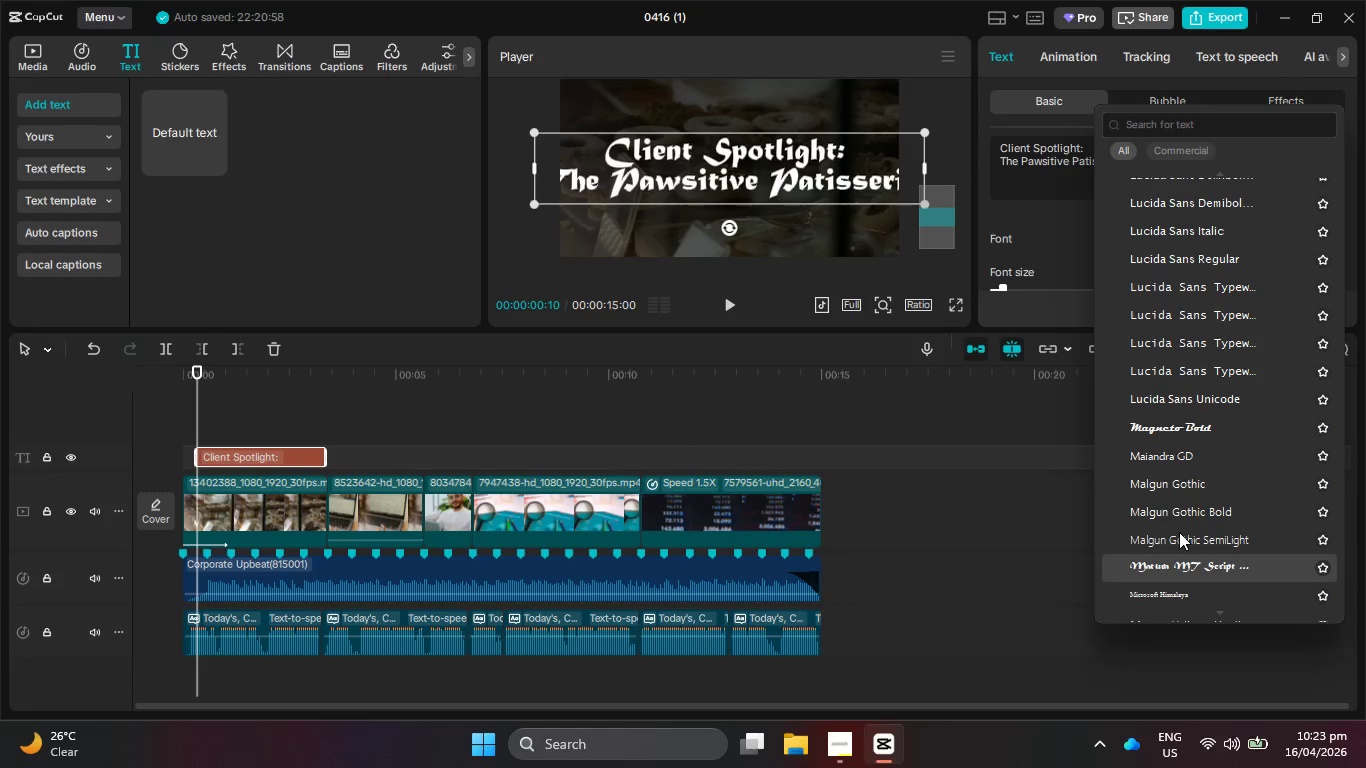 
key(ArrowDown)
 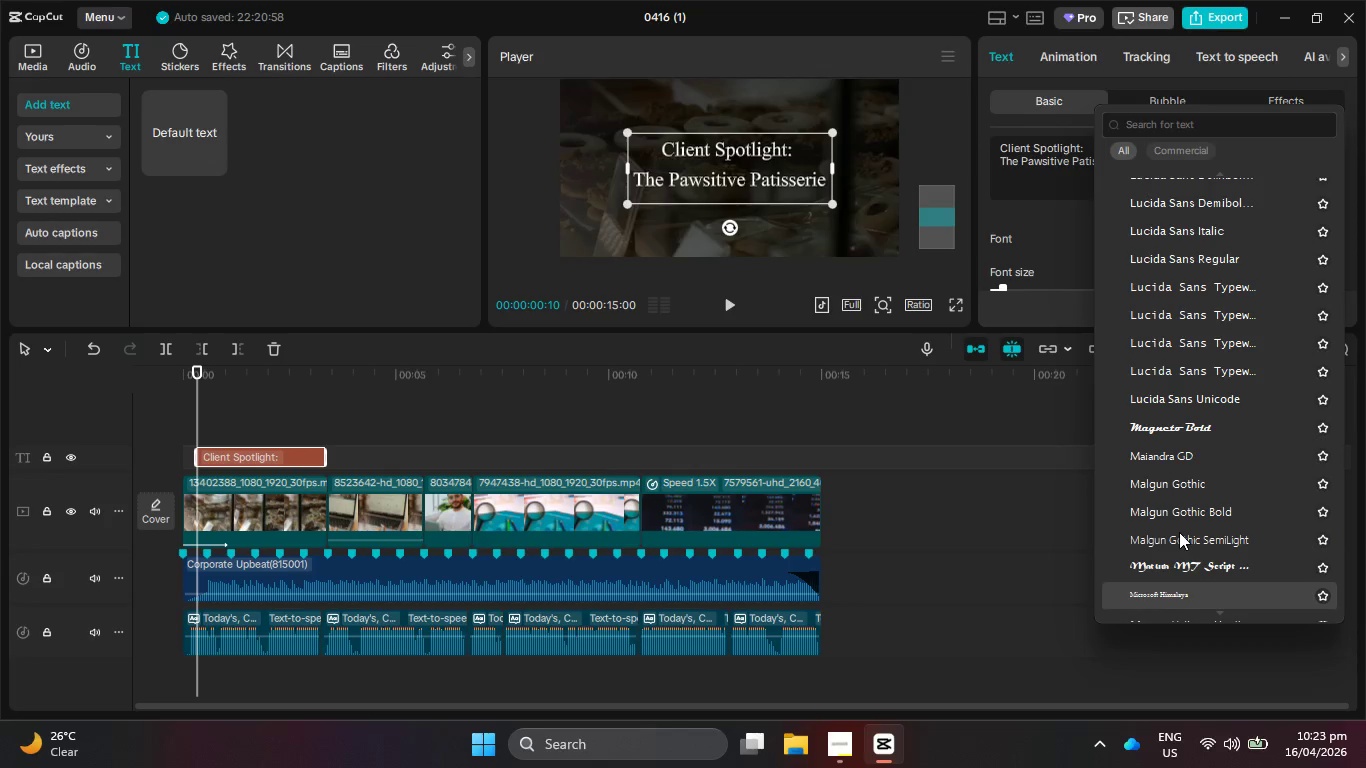 
key(ArrowDown)
 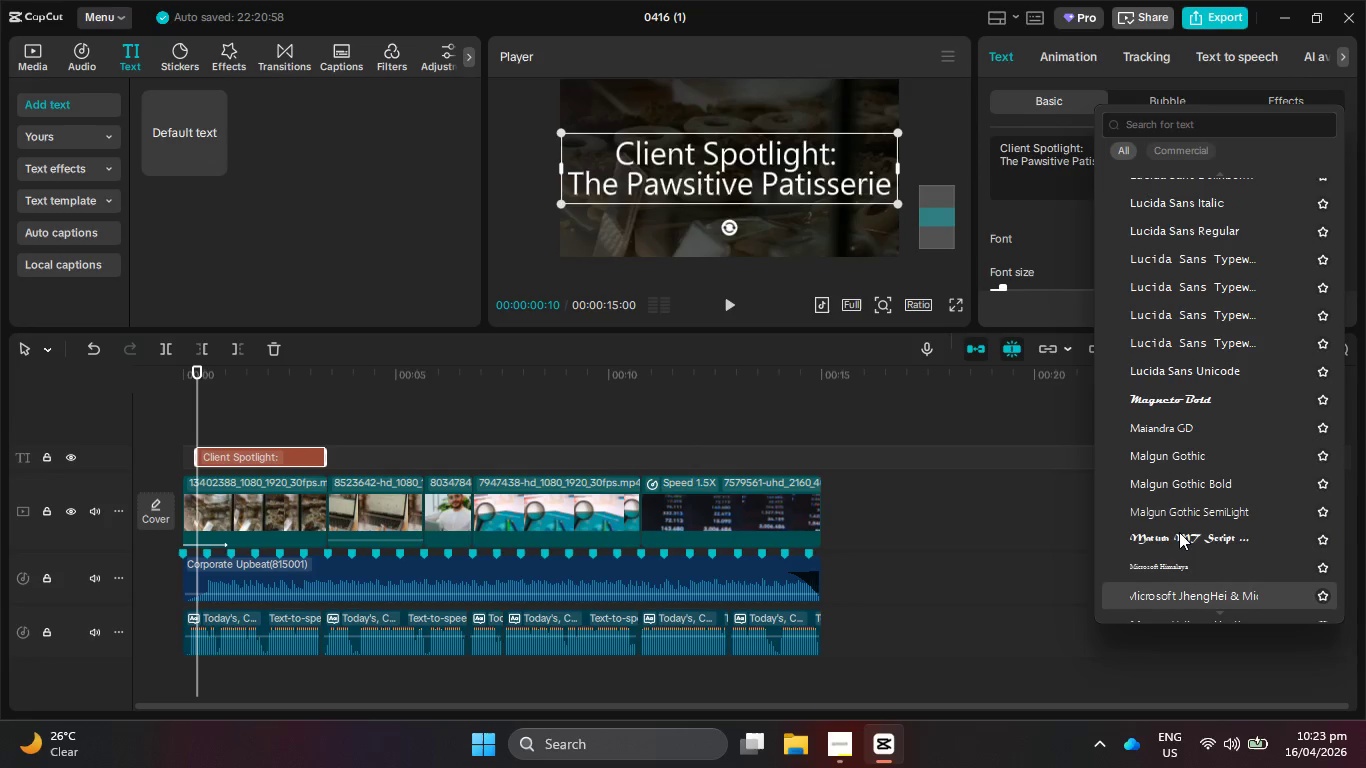 
key(ArrowDown)
 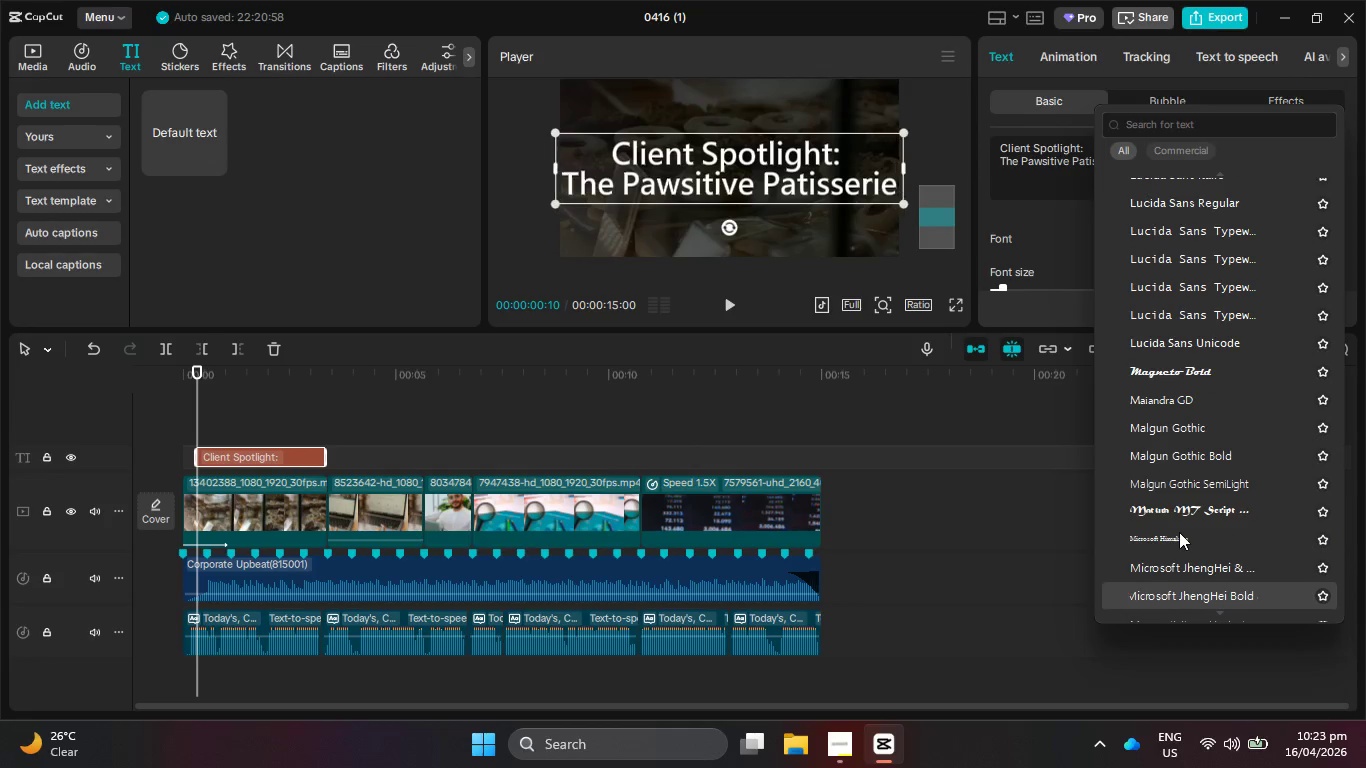 
key(ArrowDown)
 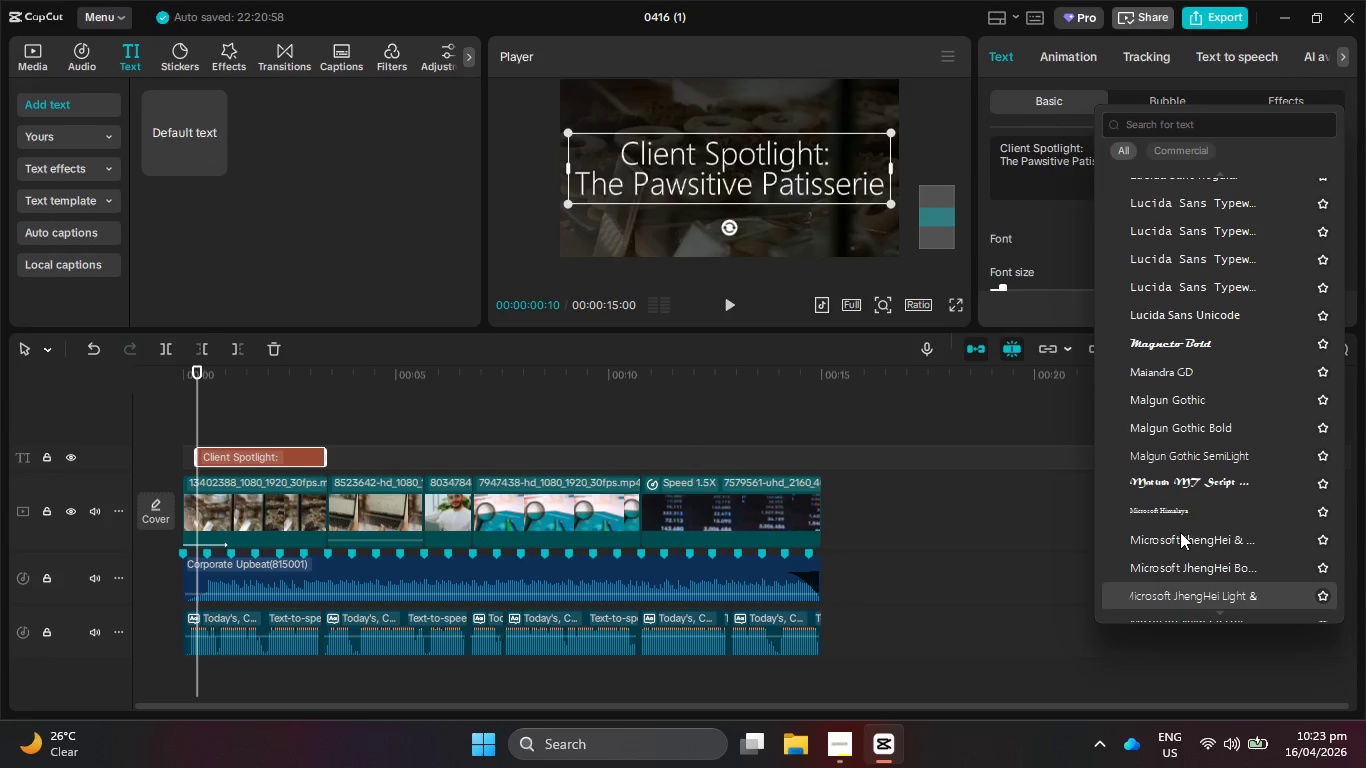 
key(ArrowUp)
 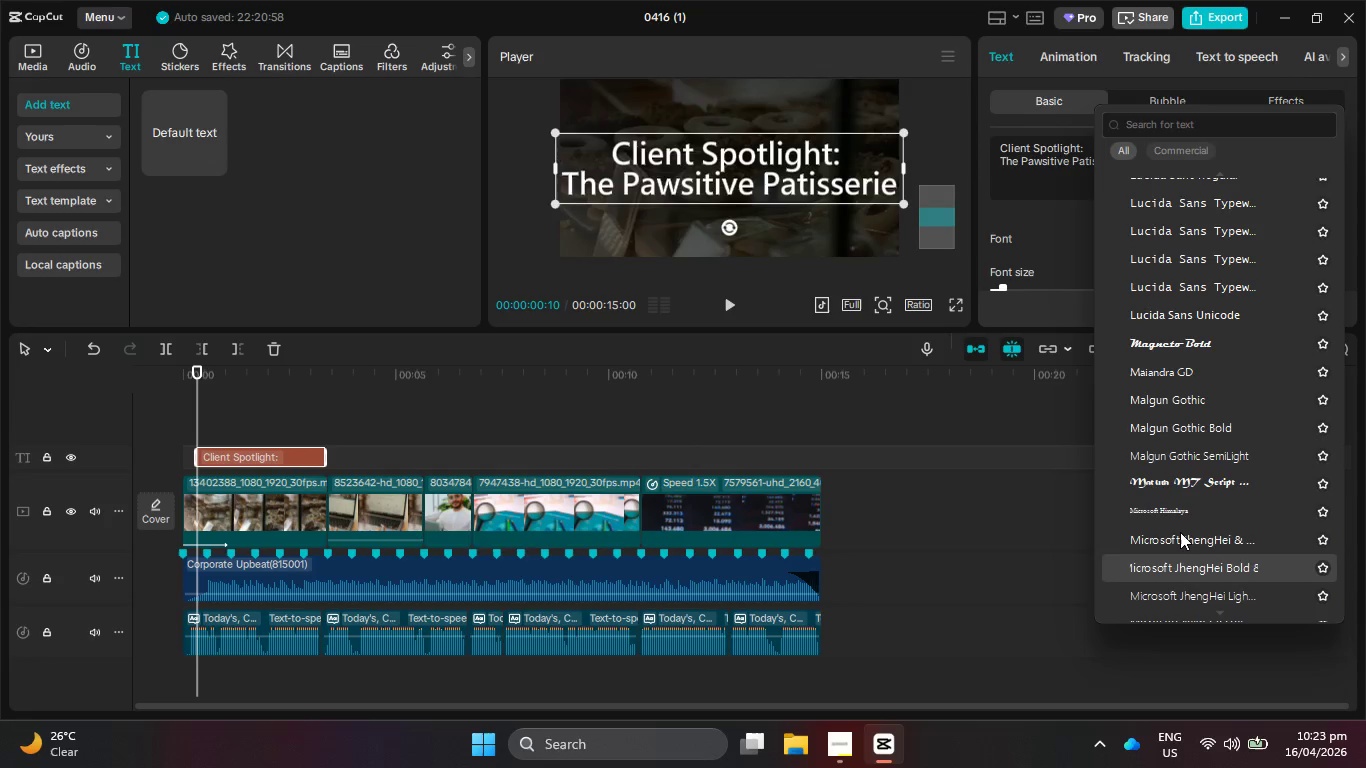 
key(ArrowUp)
 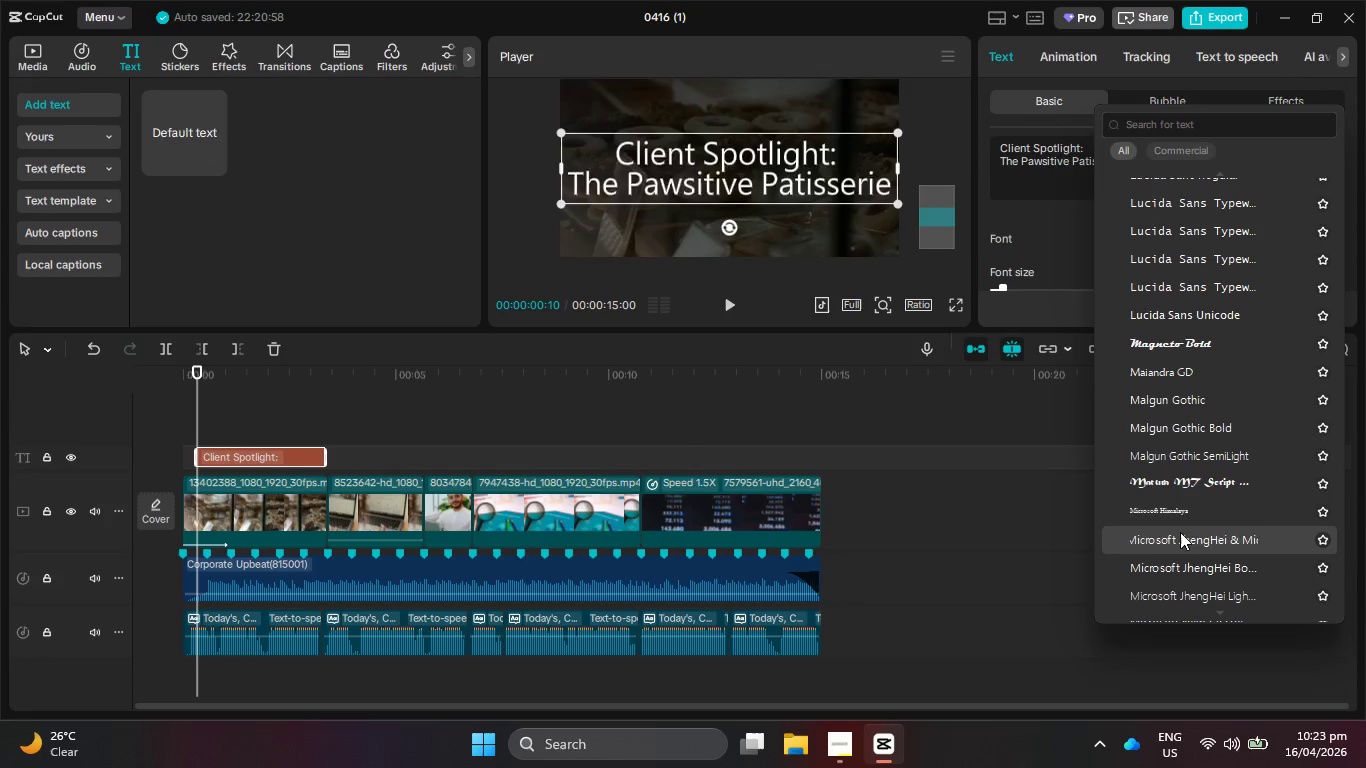 
key(ArrowUp)
 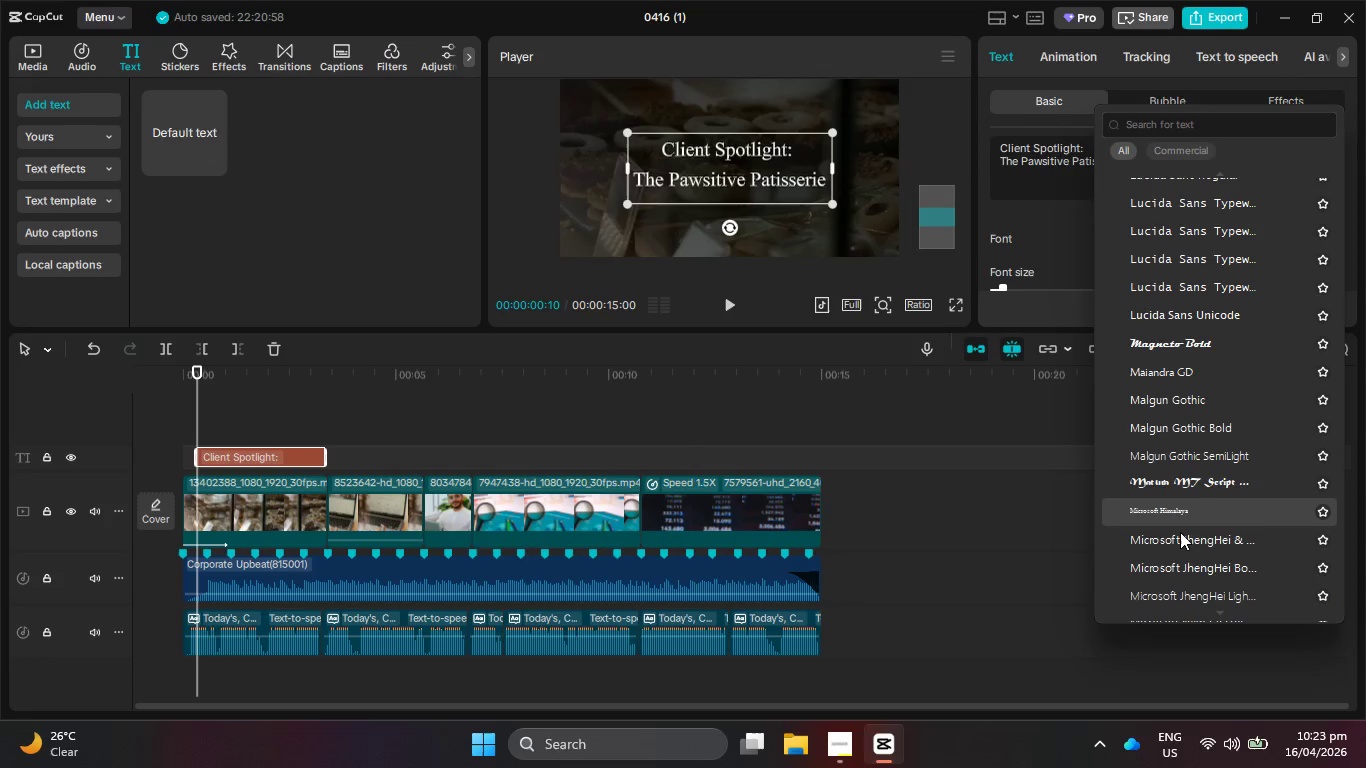 
key(ArrowUp)
 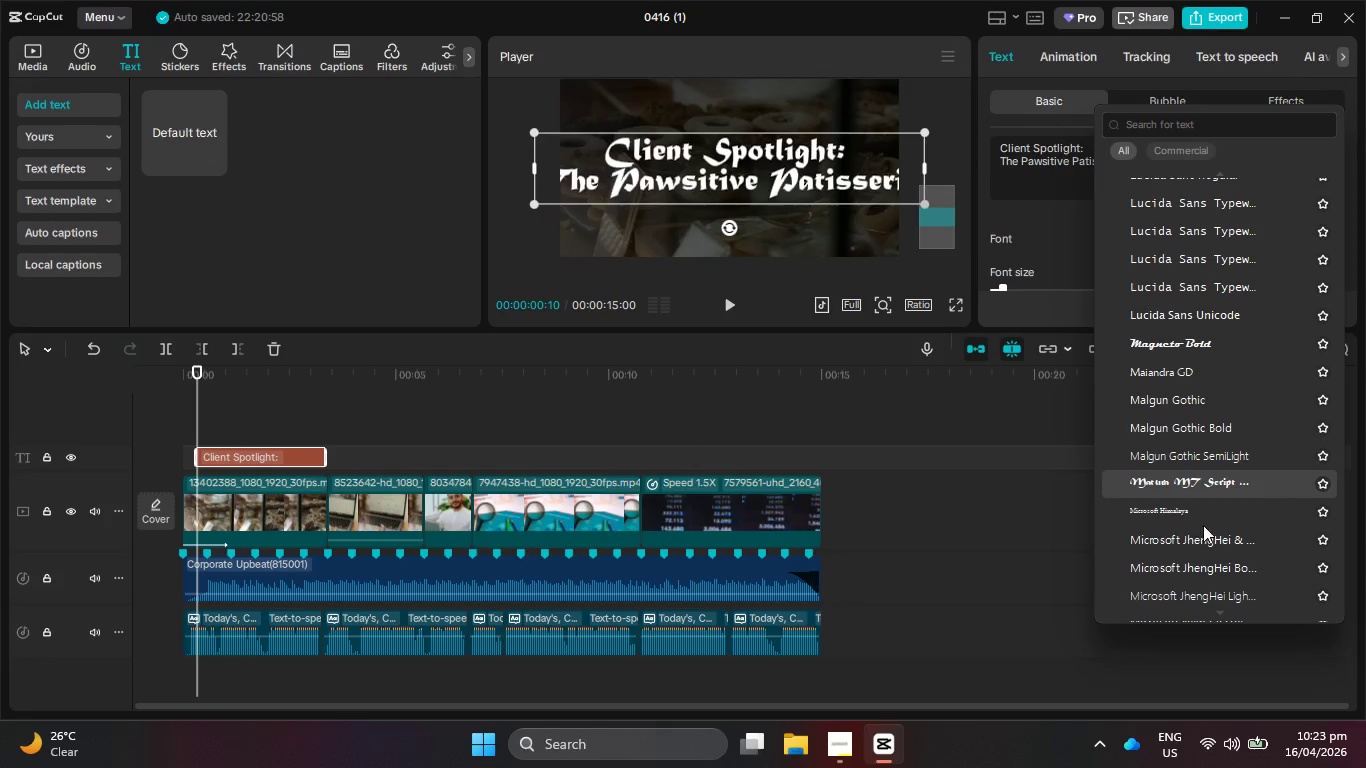 
wait(5.06)
 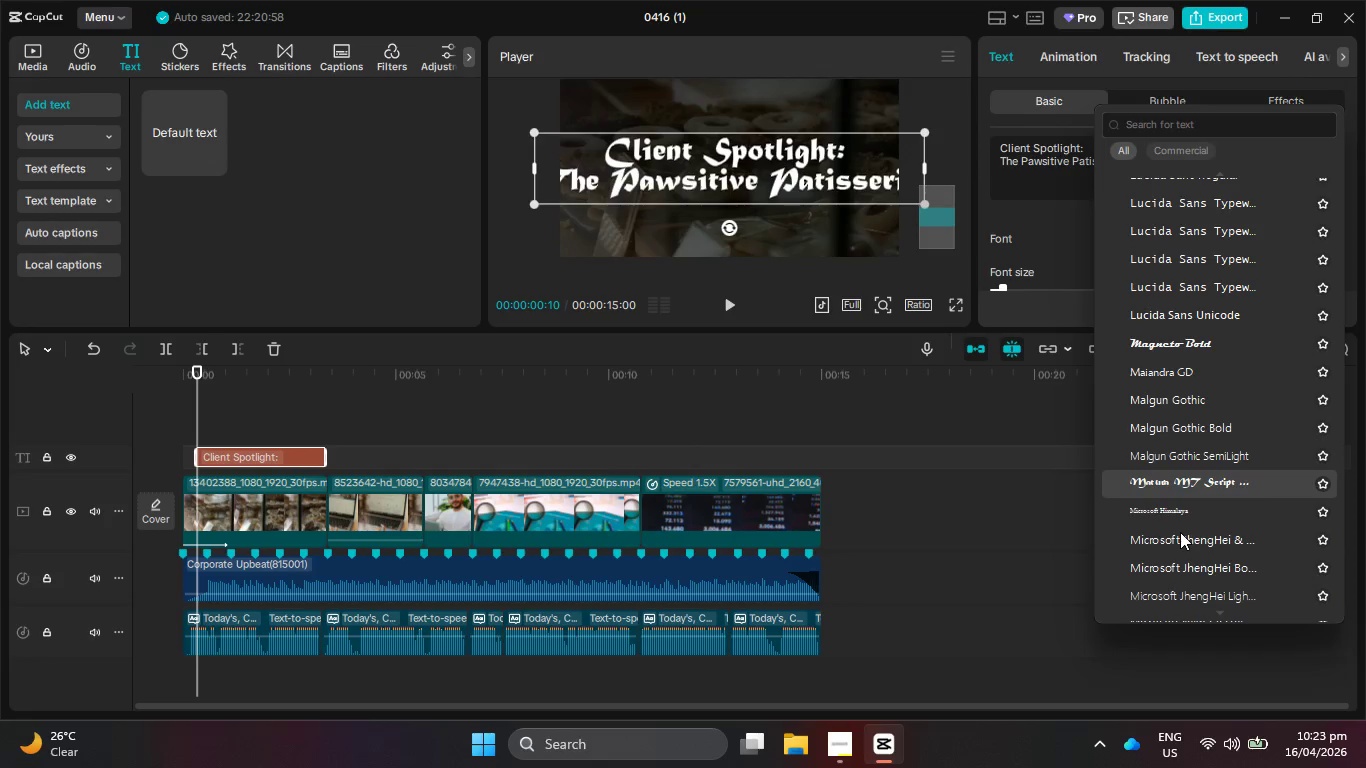 
left_click([1324, 488])
 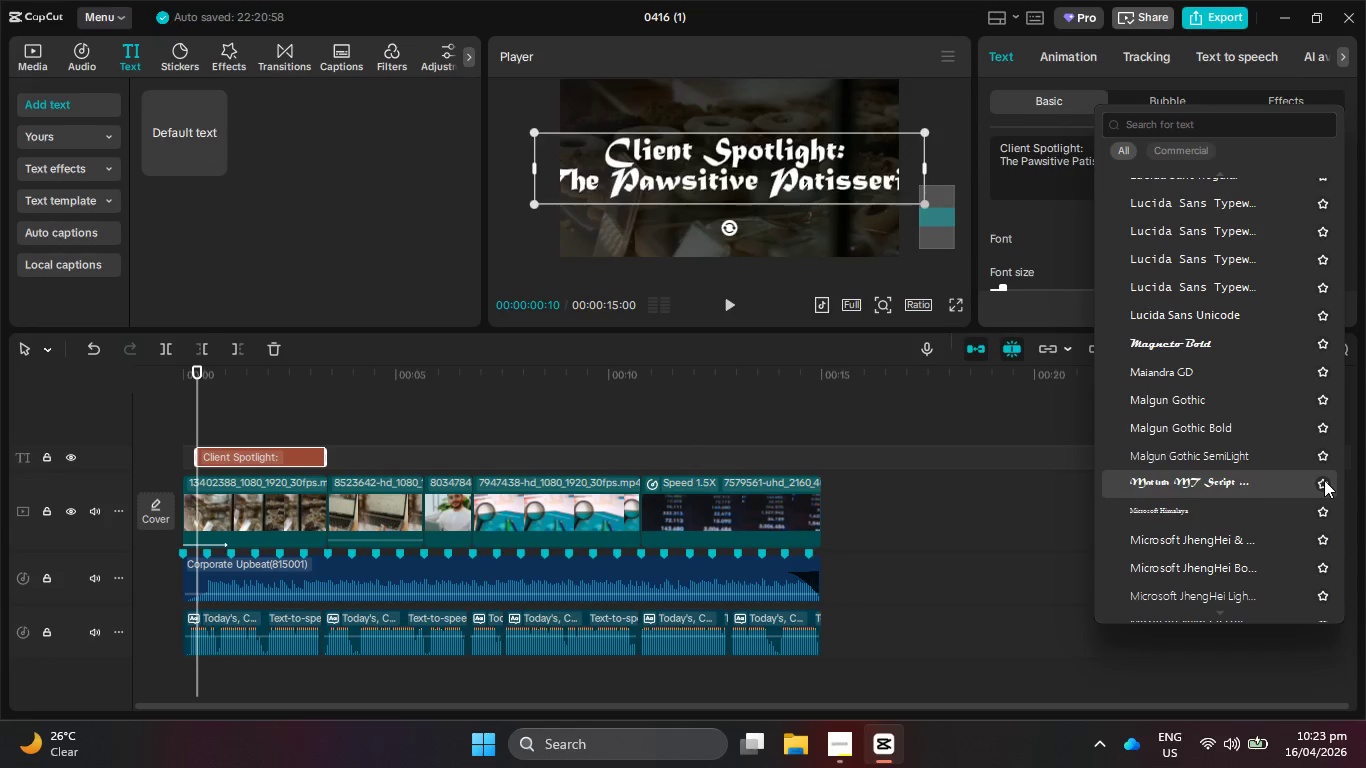 
left_click([1324, 480])
 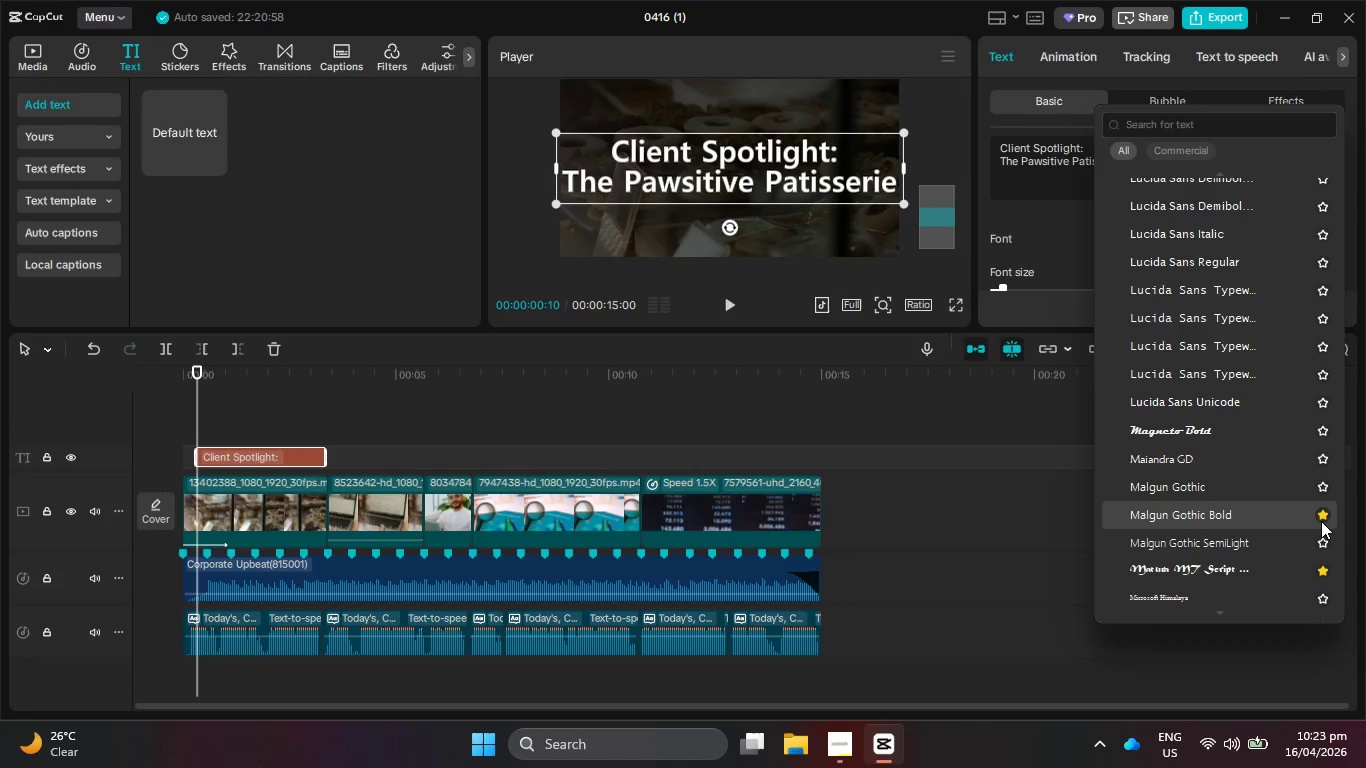 
left_click([1324, 513])
 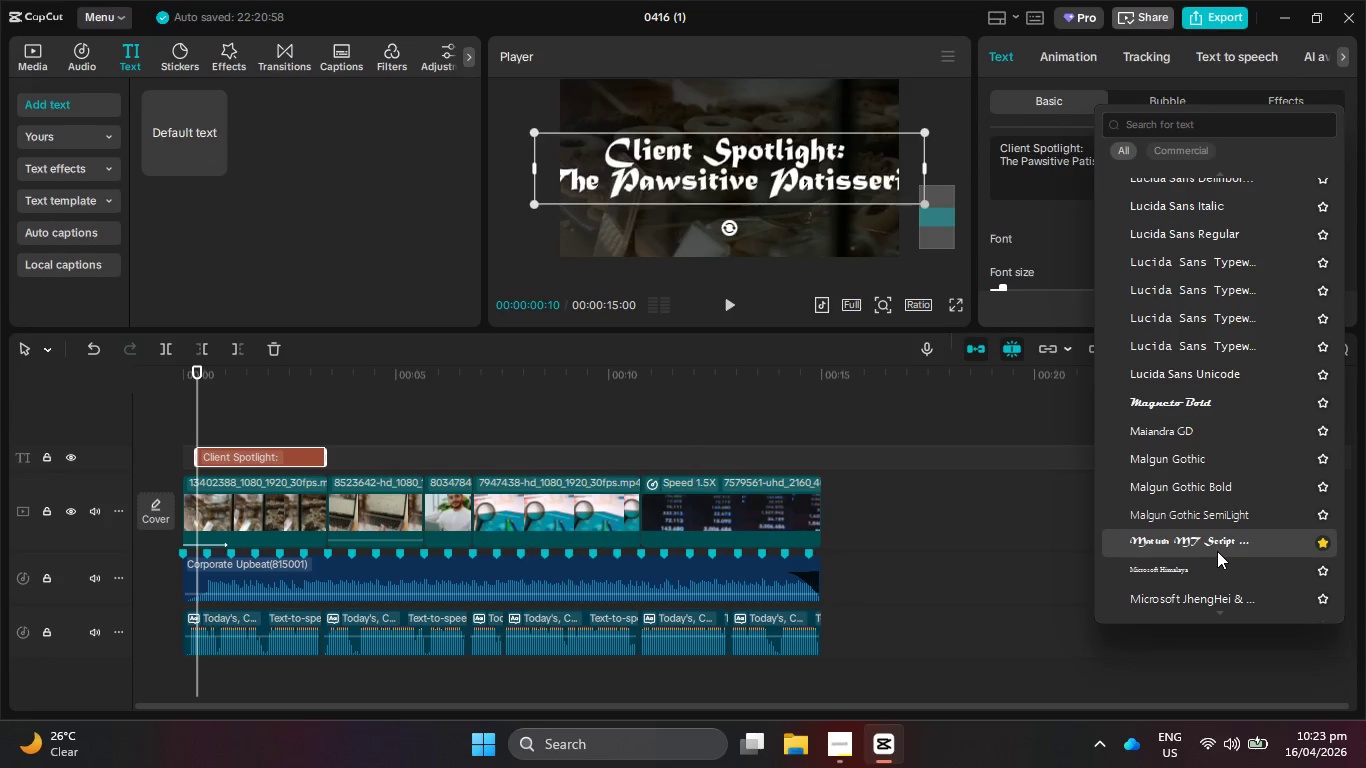 
key(ArrowDown)
 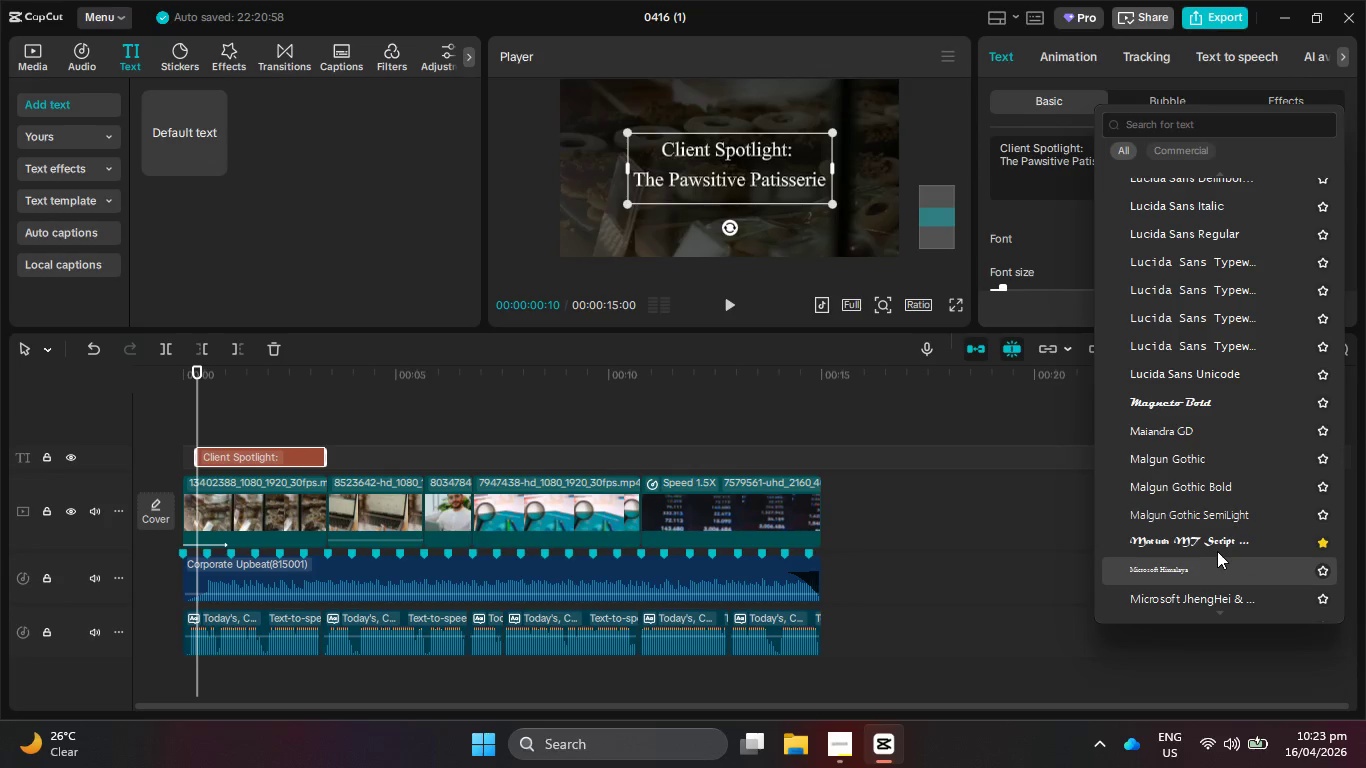 
key(ArrowDown)
 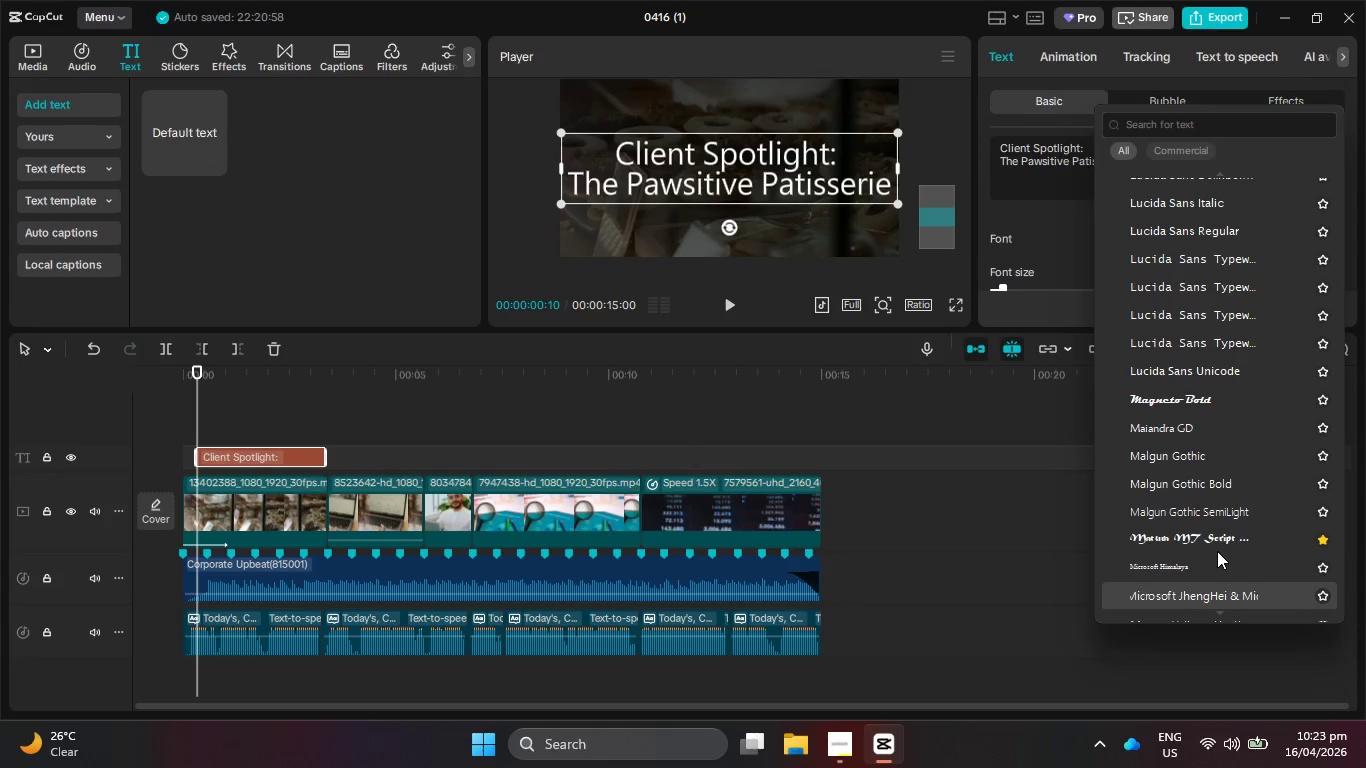 
key(ArrowDown)
 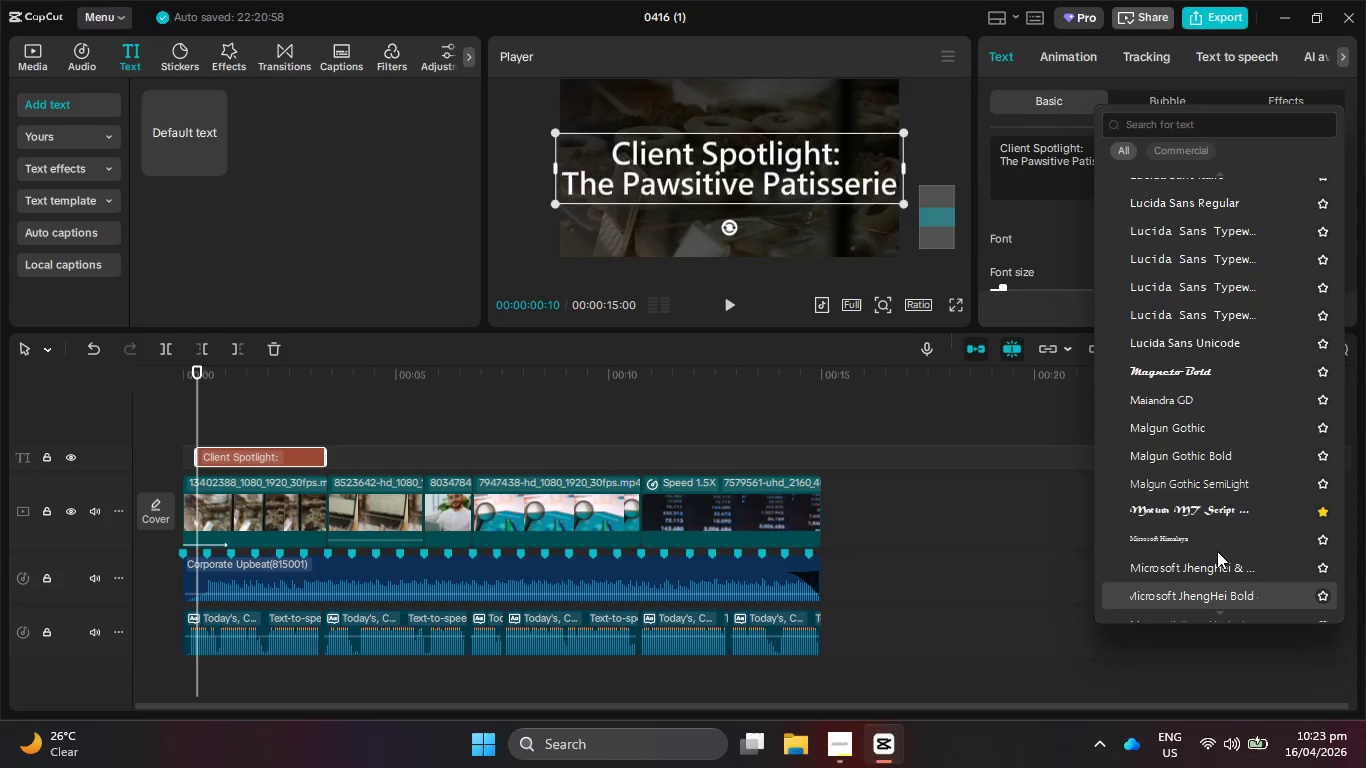 
key(ArrowDown)
 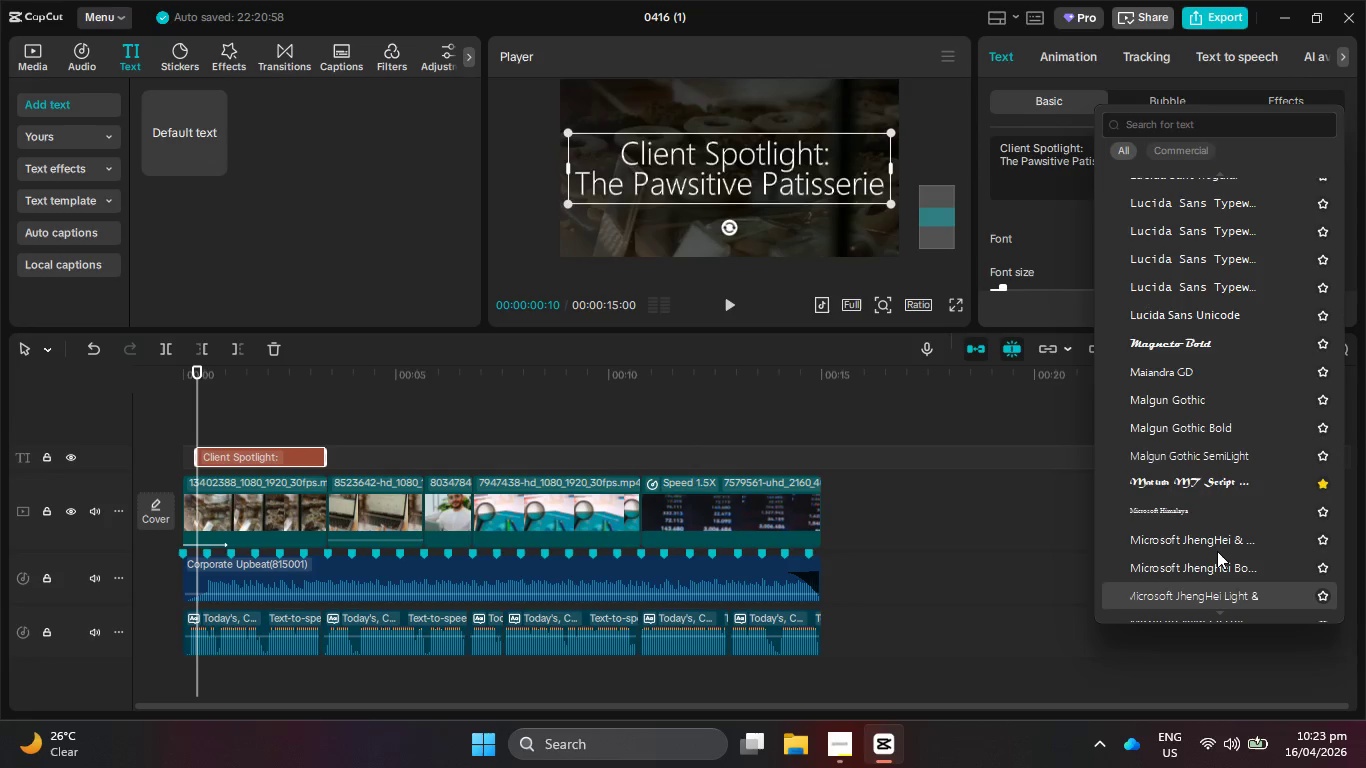 
key(ArrowDown)
 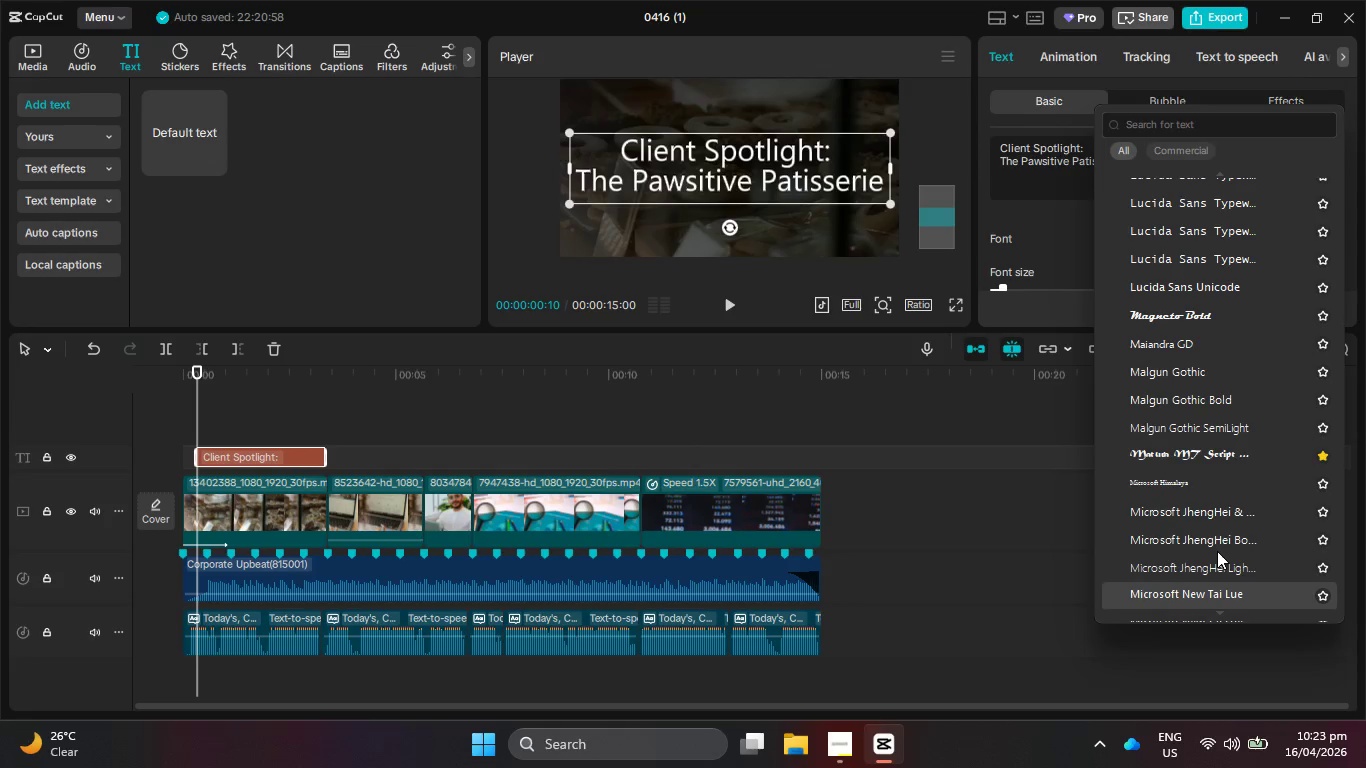 
key(ArrowDown)
 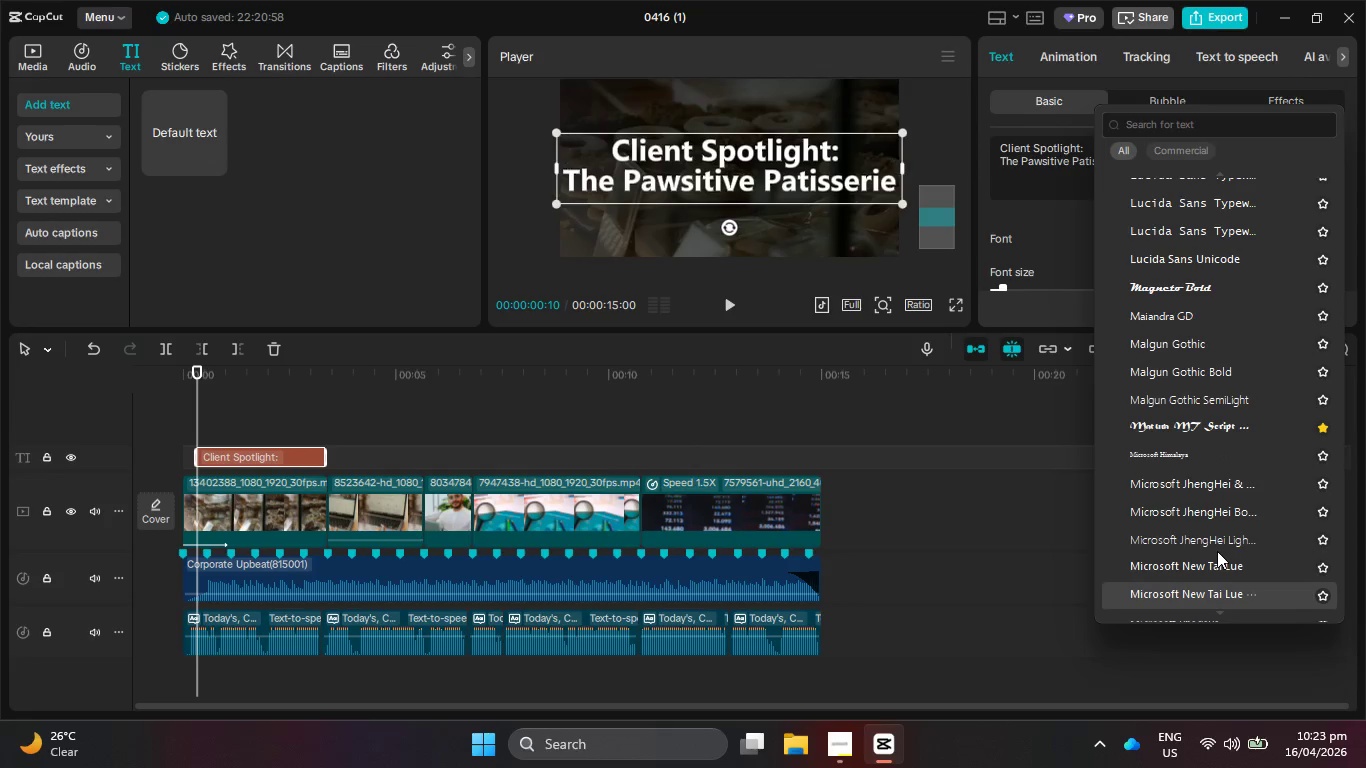 
key(ArrowDown)
 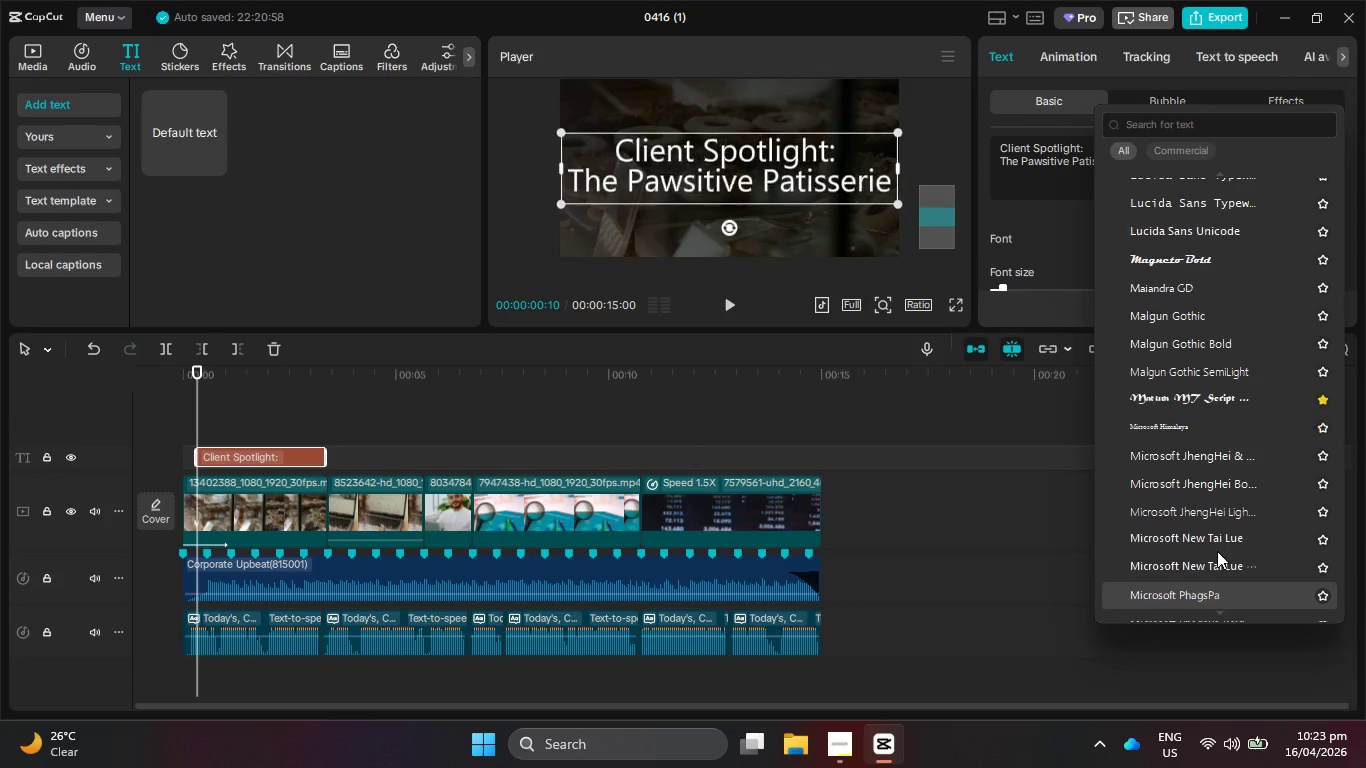 
key(ArrowDown)
 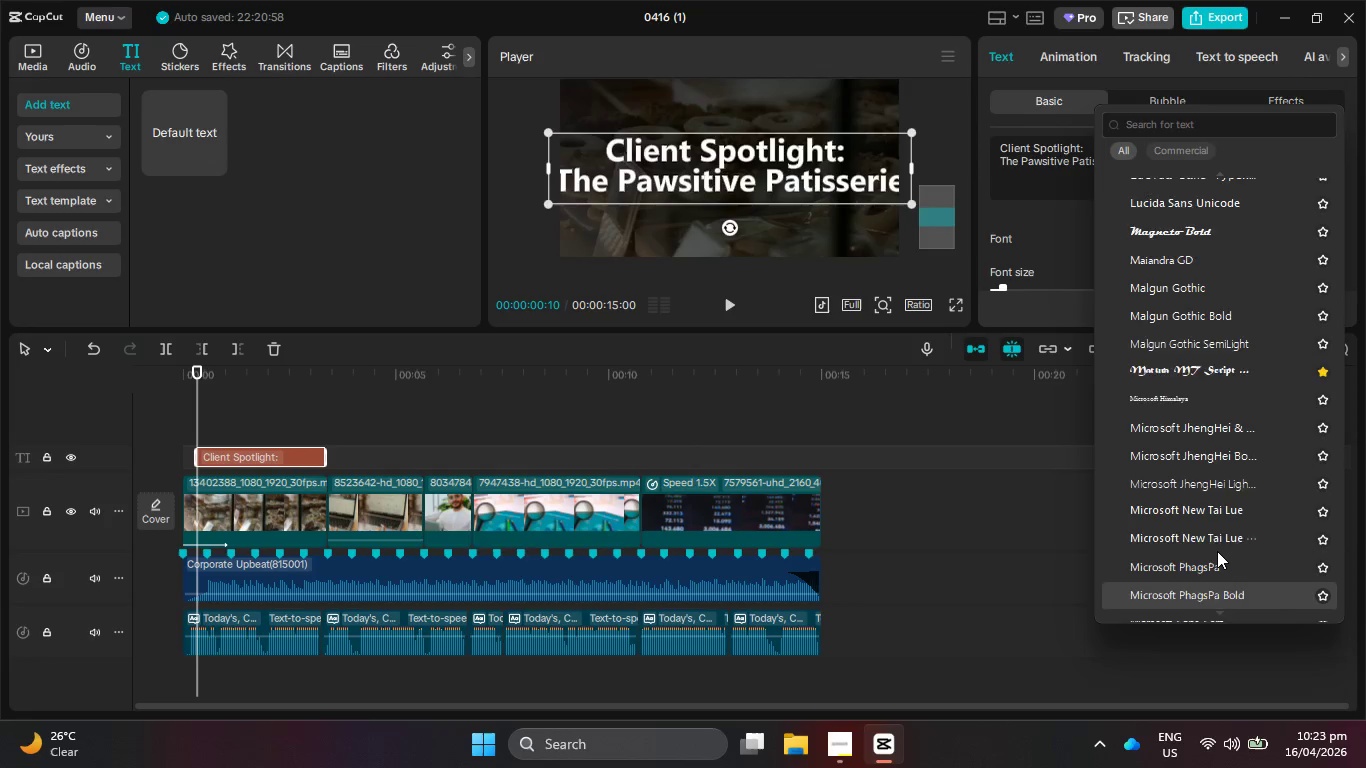 
key(ArrowDown)
 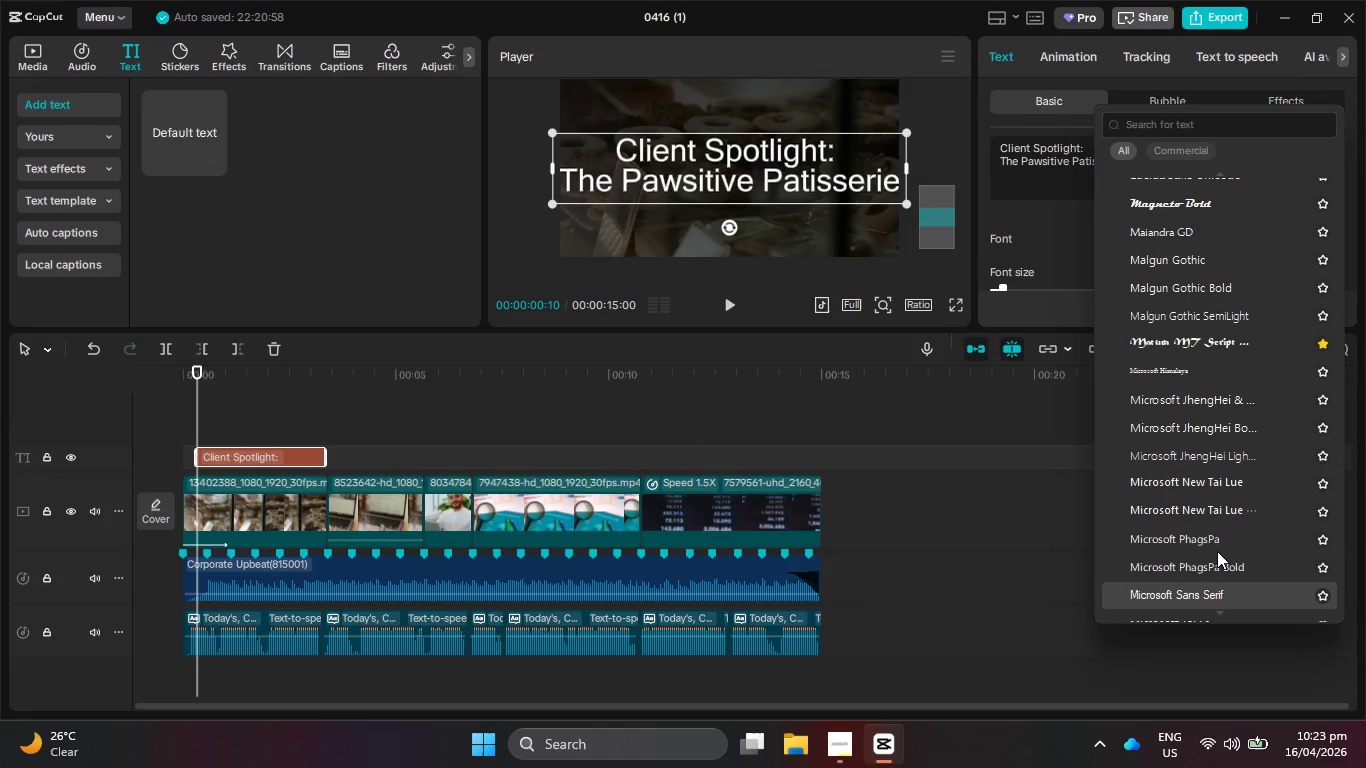 
key(ArrowDown)
 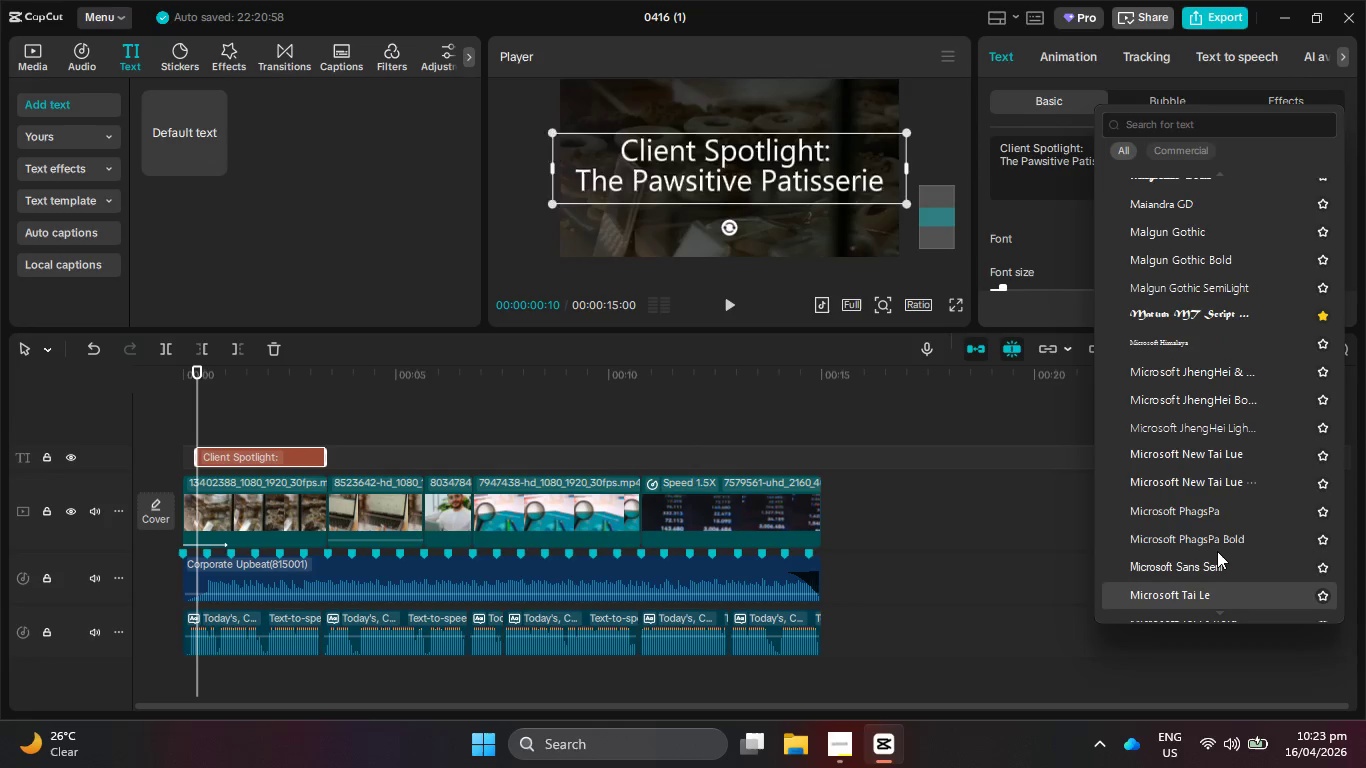 
key(ArrowDown)
 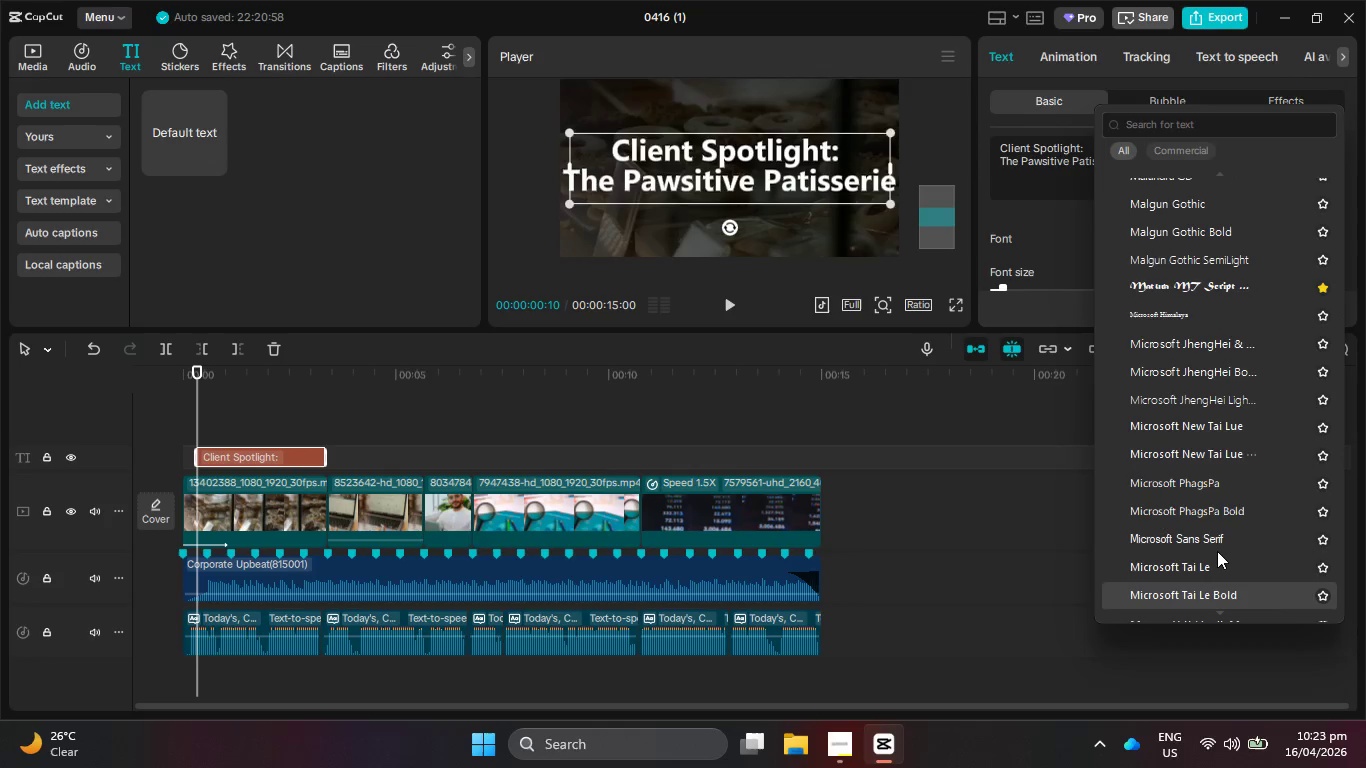 
key(ArrowDown)
 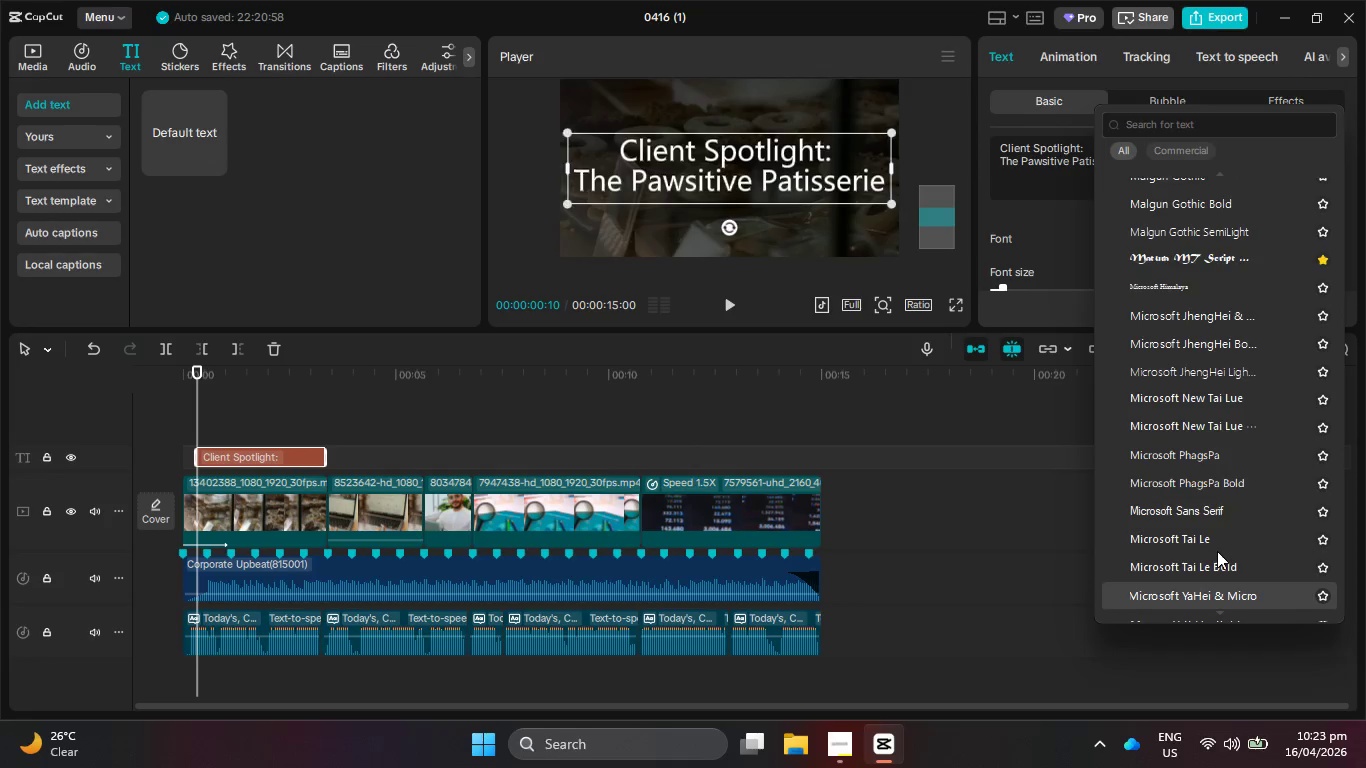 
key(ArrowDown)
 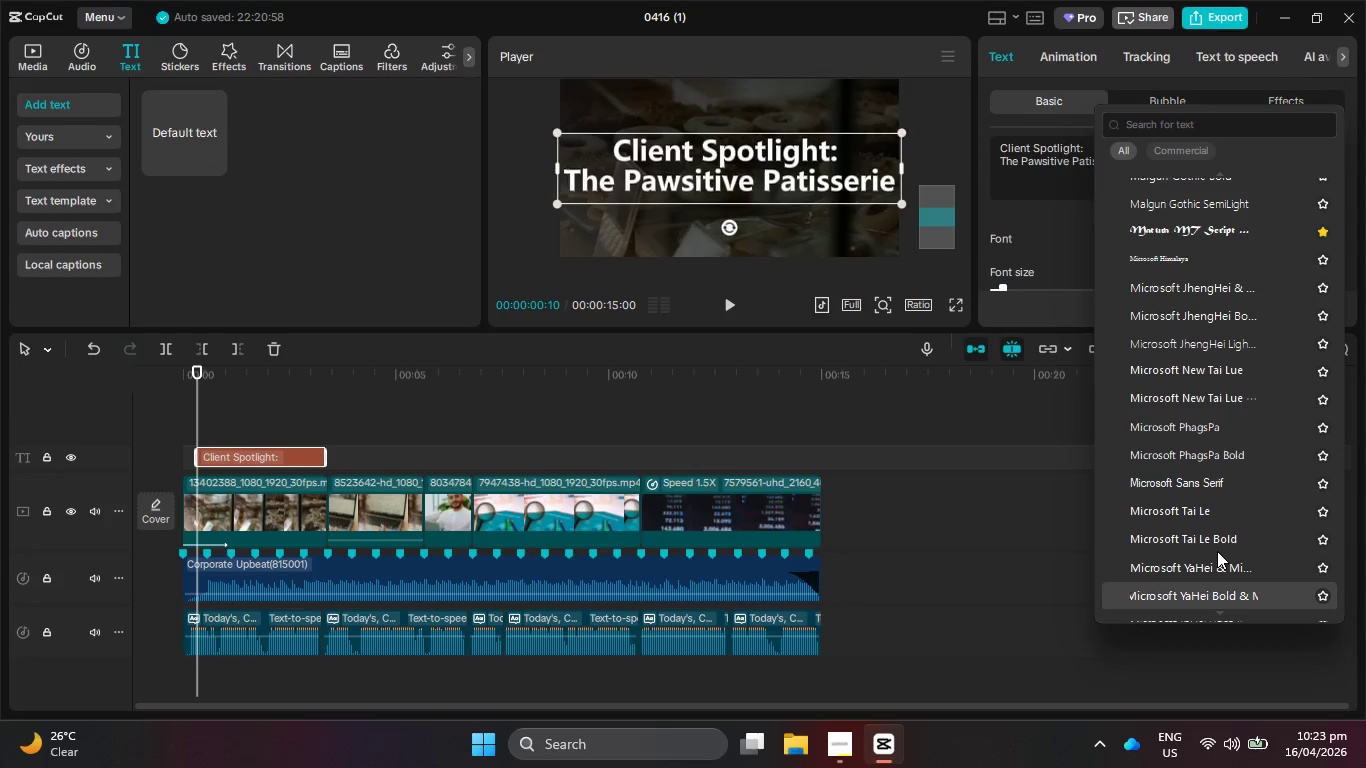 
key(ArrowDown)
 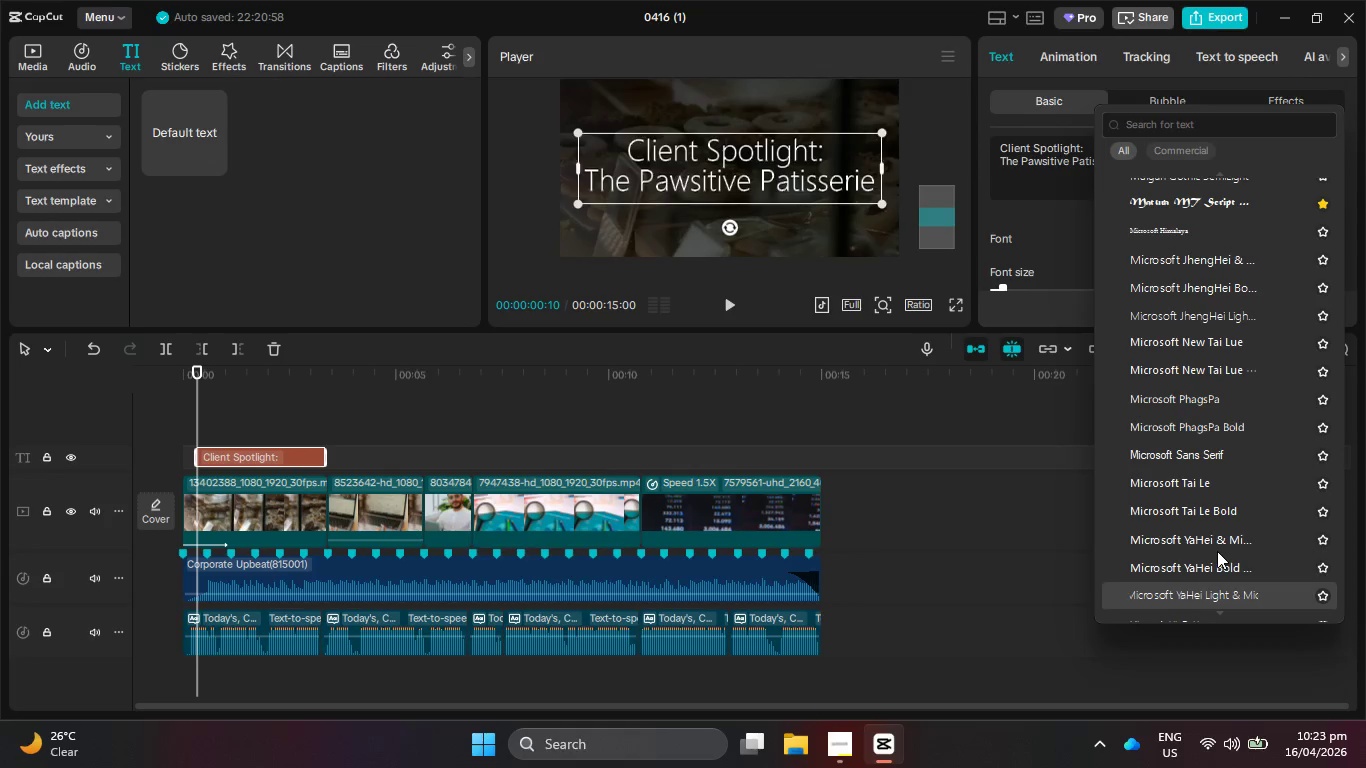 
key(ArrowDown)
 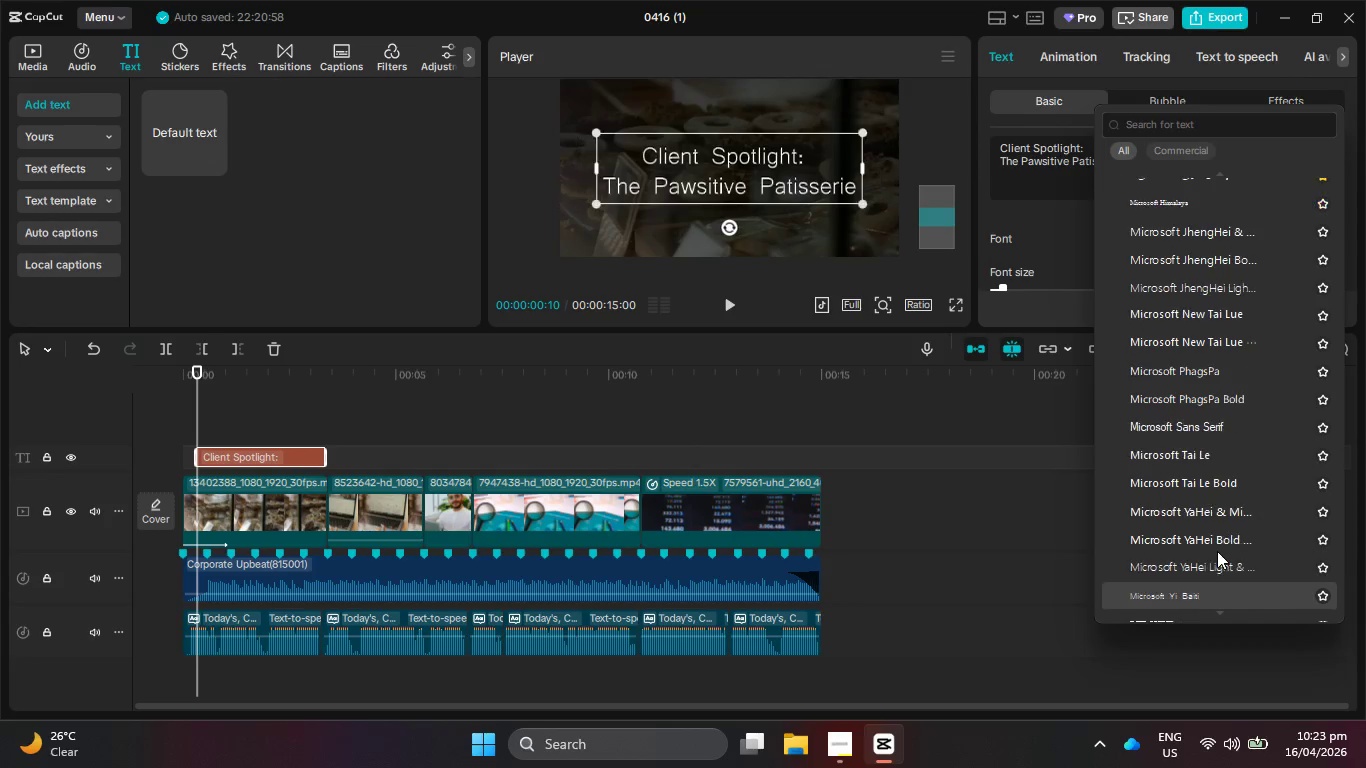 
key(ArrowDown)
 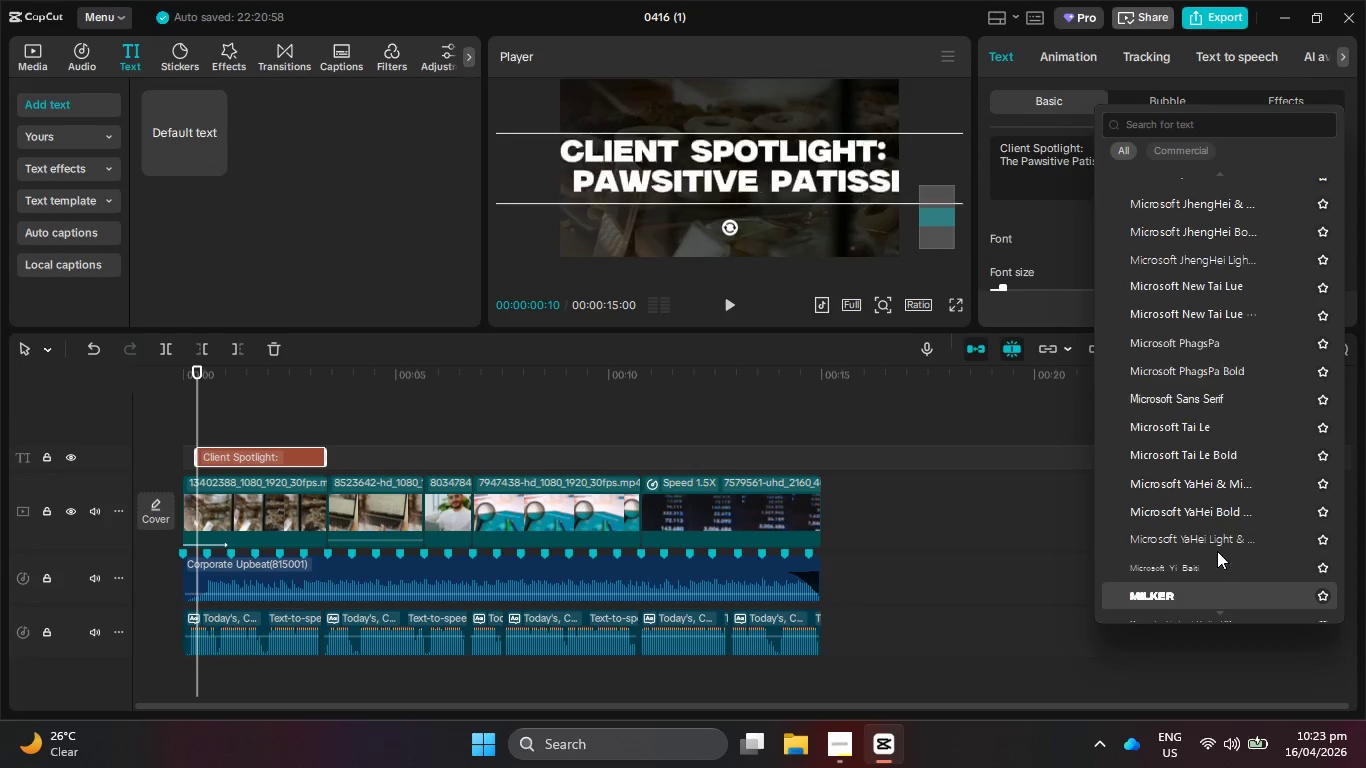 
key(ArrowDown)
 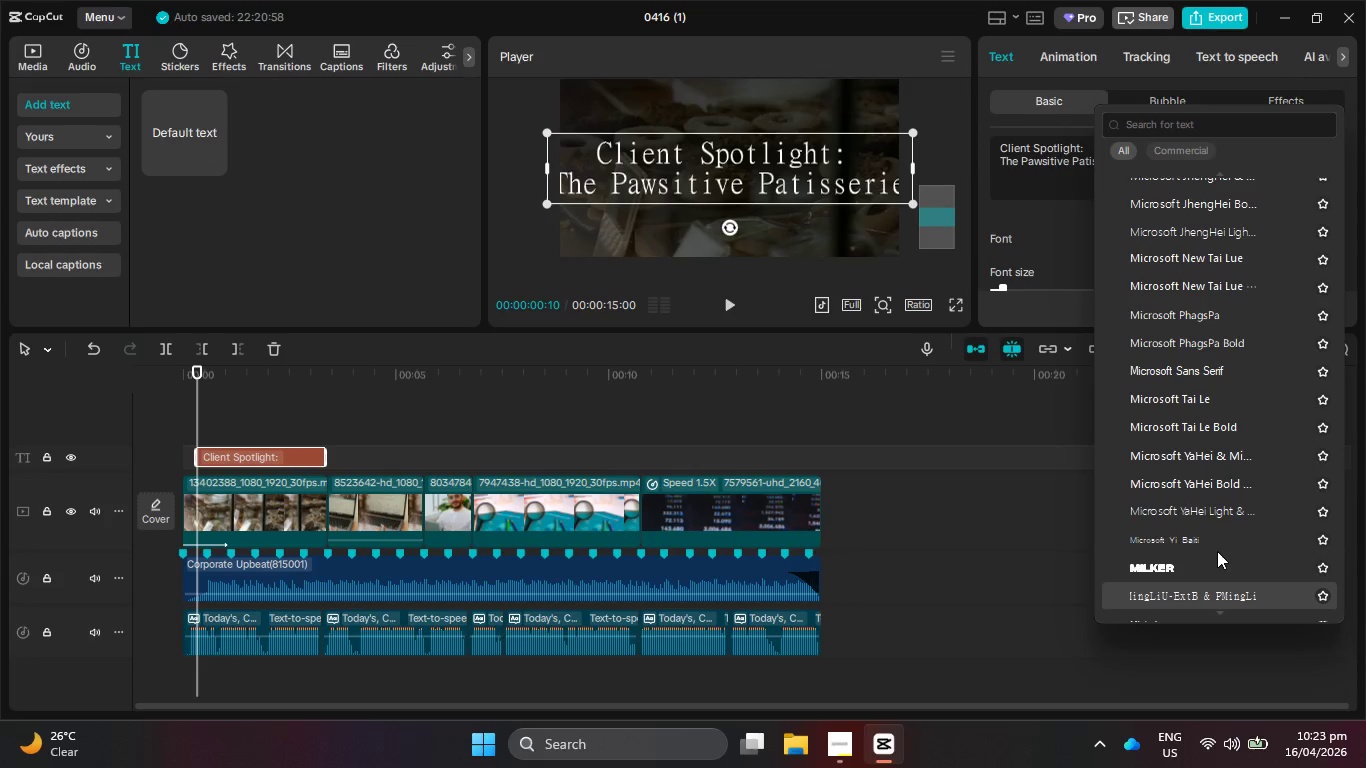 
key(ArrowDown)
 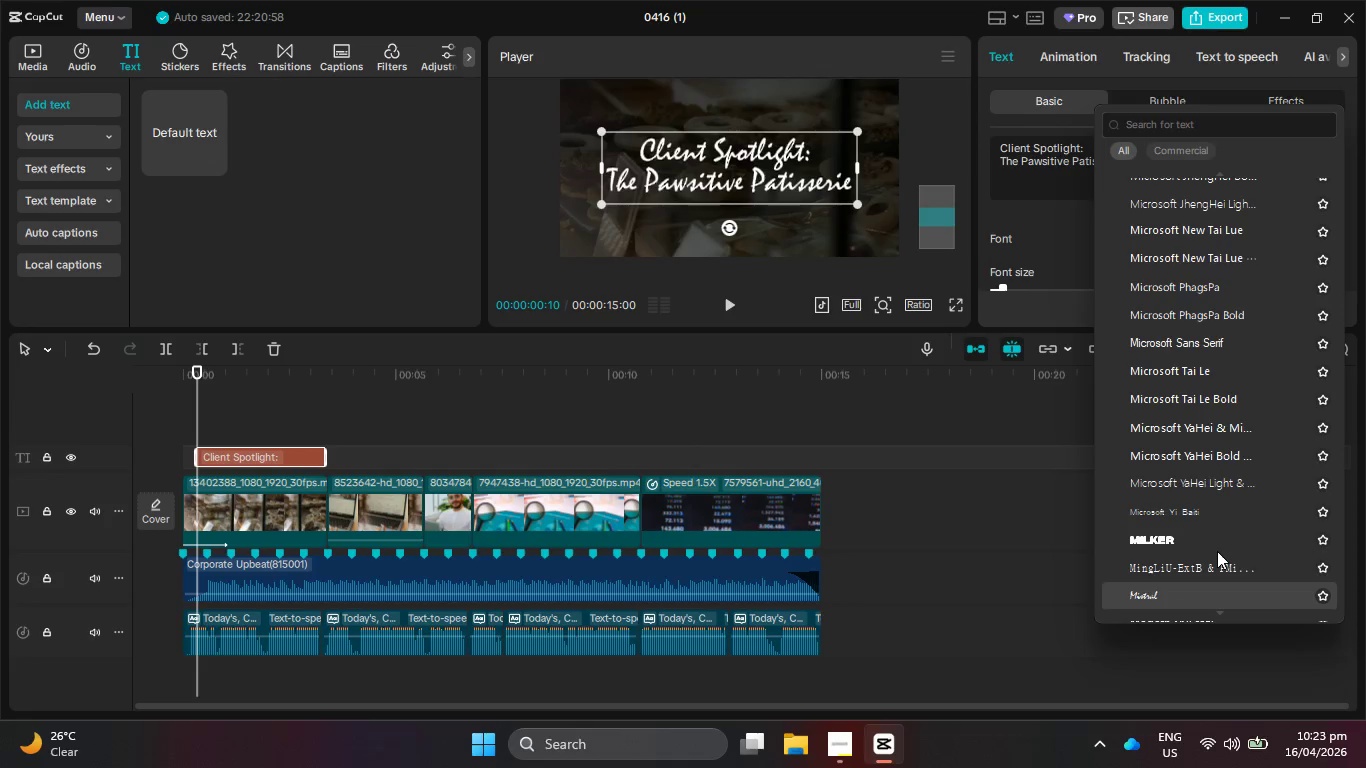 
key(ArrowDown)
 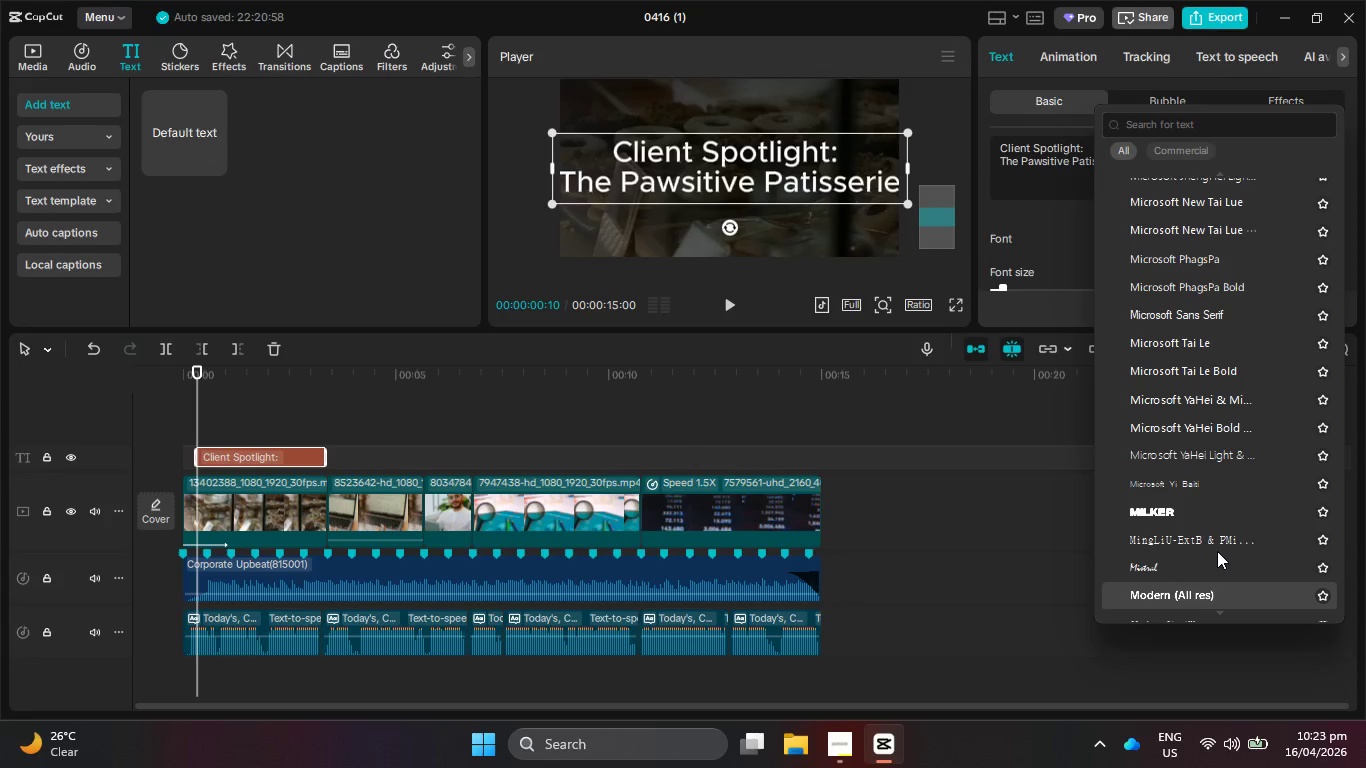 
key(ArrowDown)
 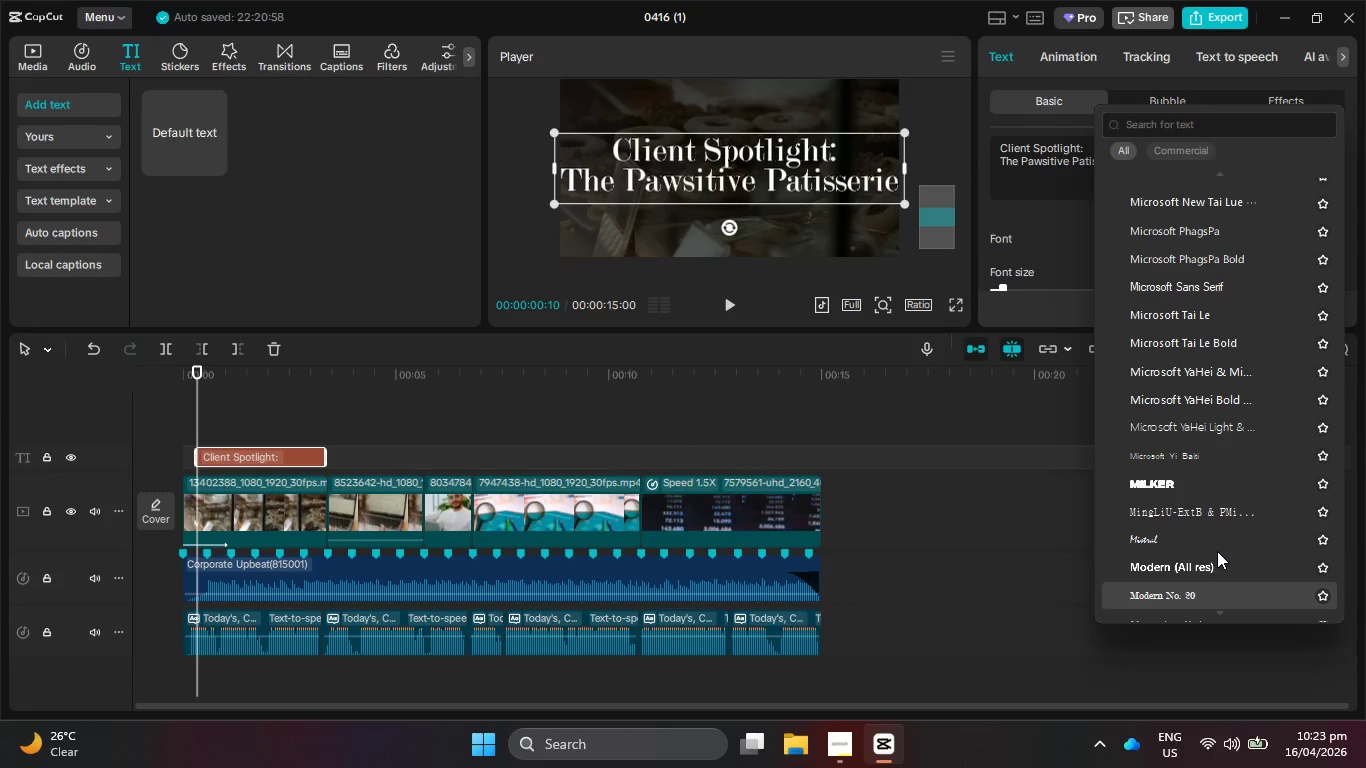 
key(ArrowDown)
 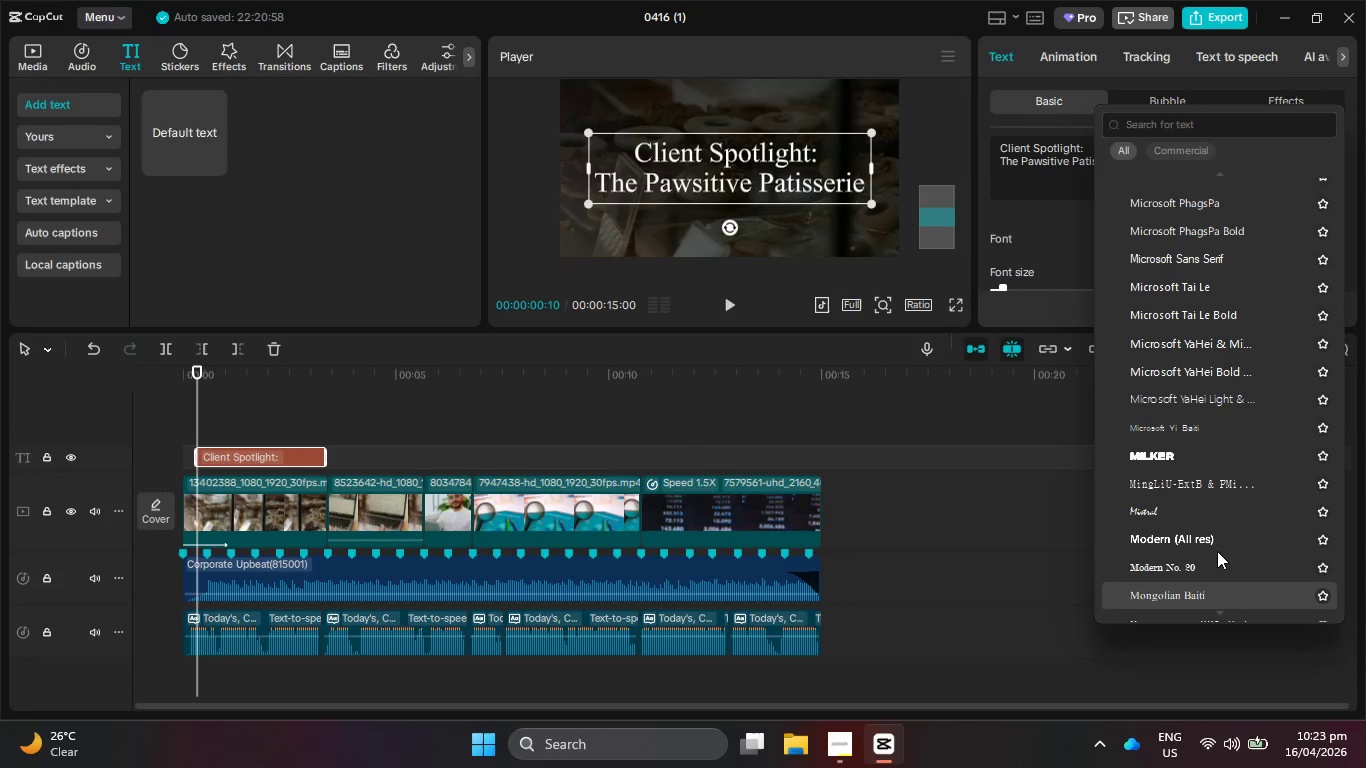 
key(ArrowDown)
 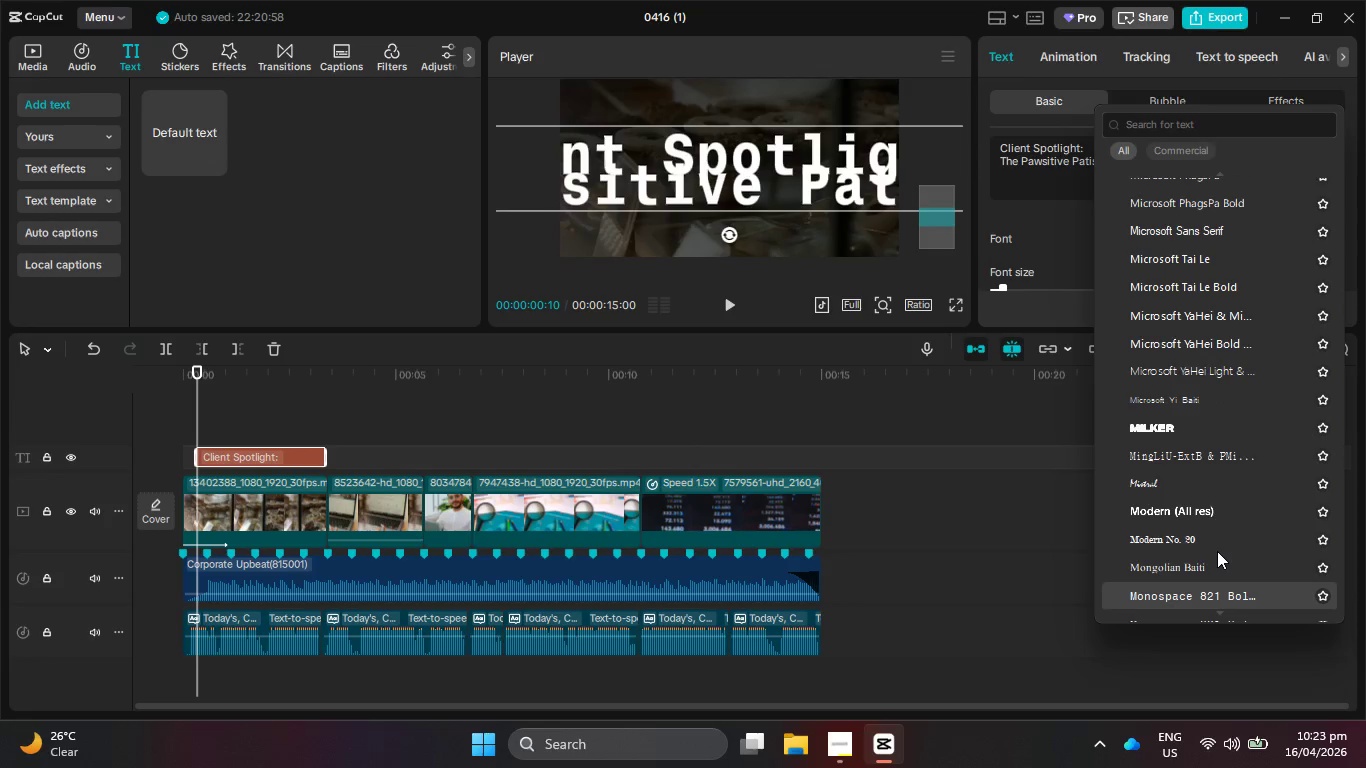 
key(ArrowDown)
 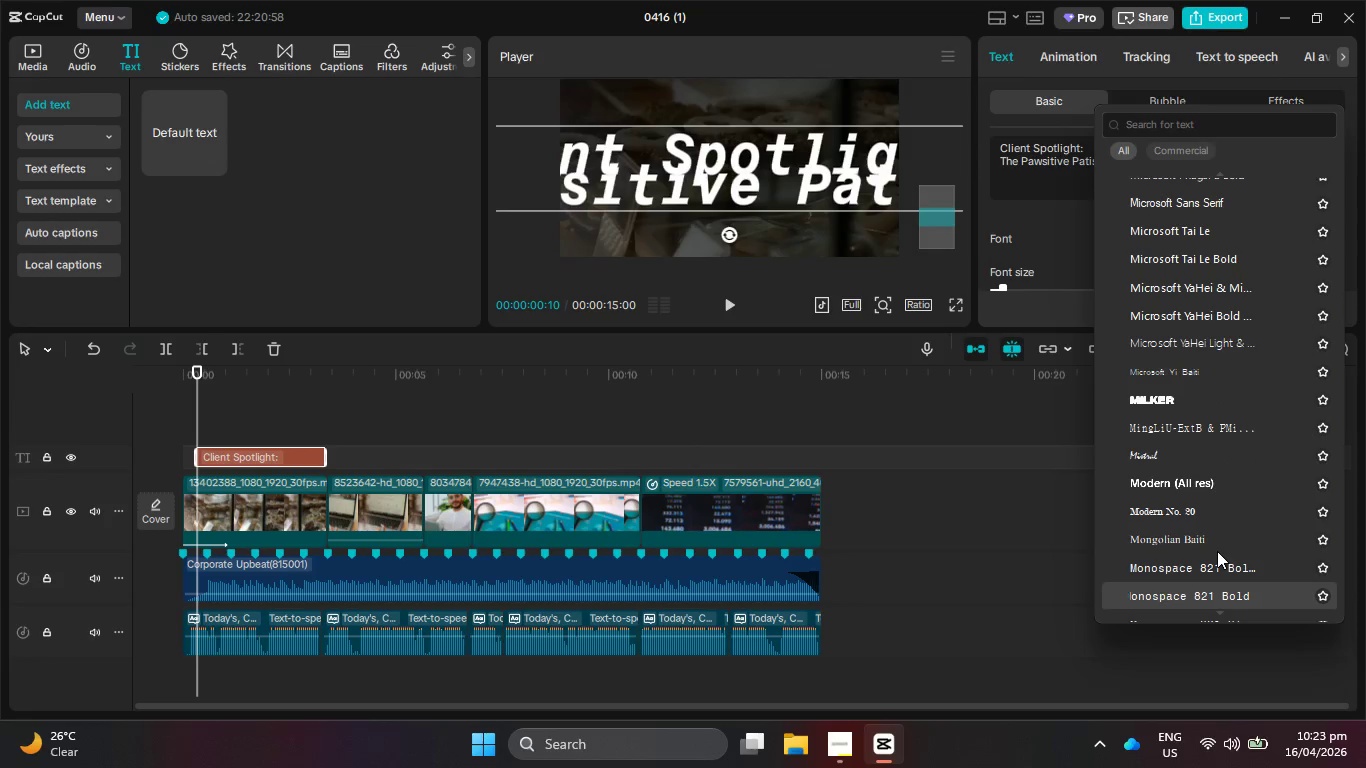 
key(ArrowDown)
 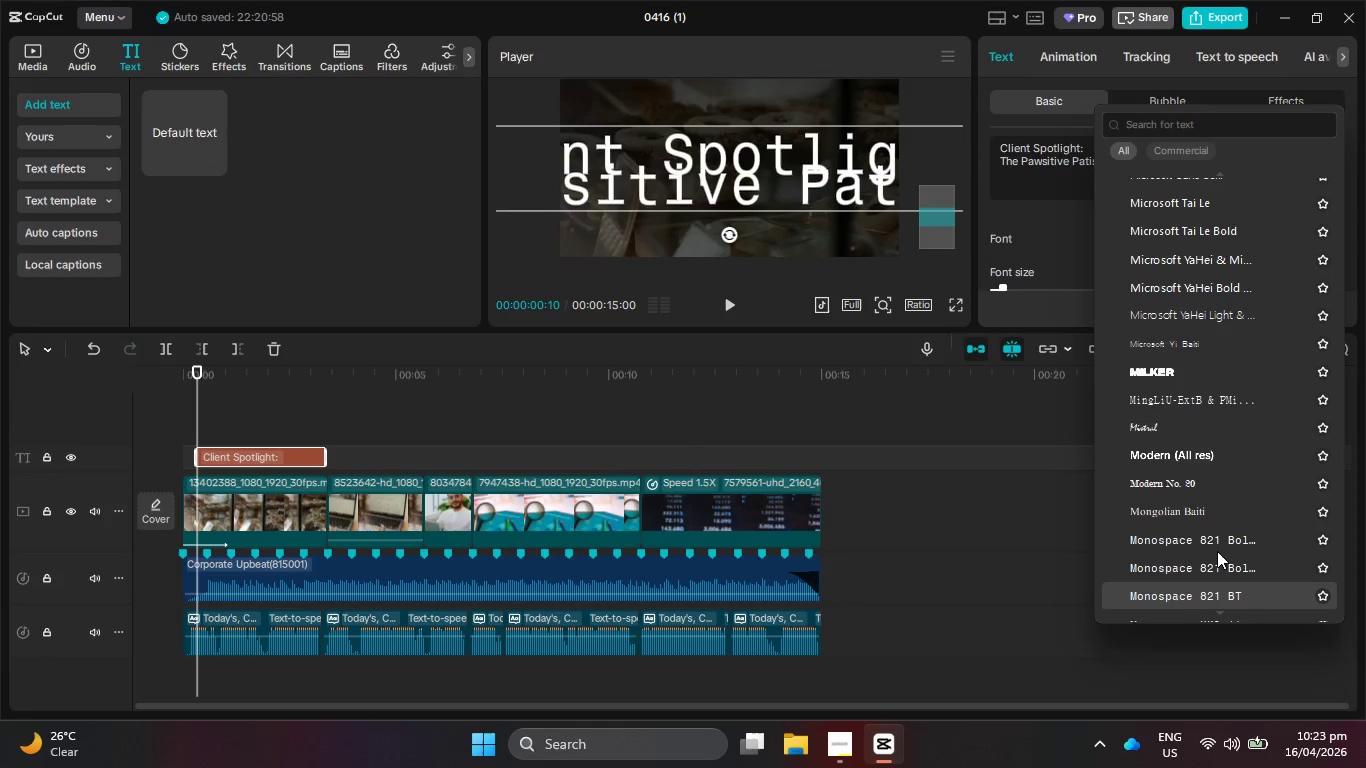 
key(ArrowDown)
 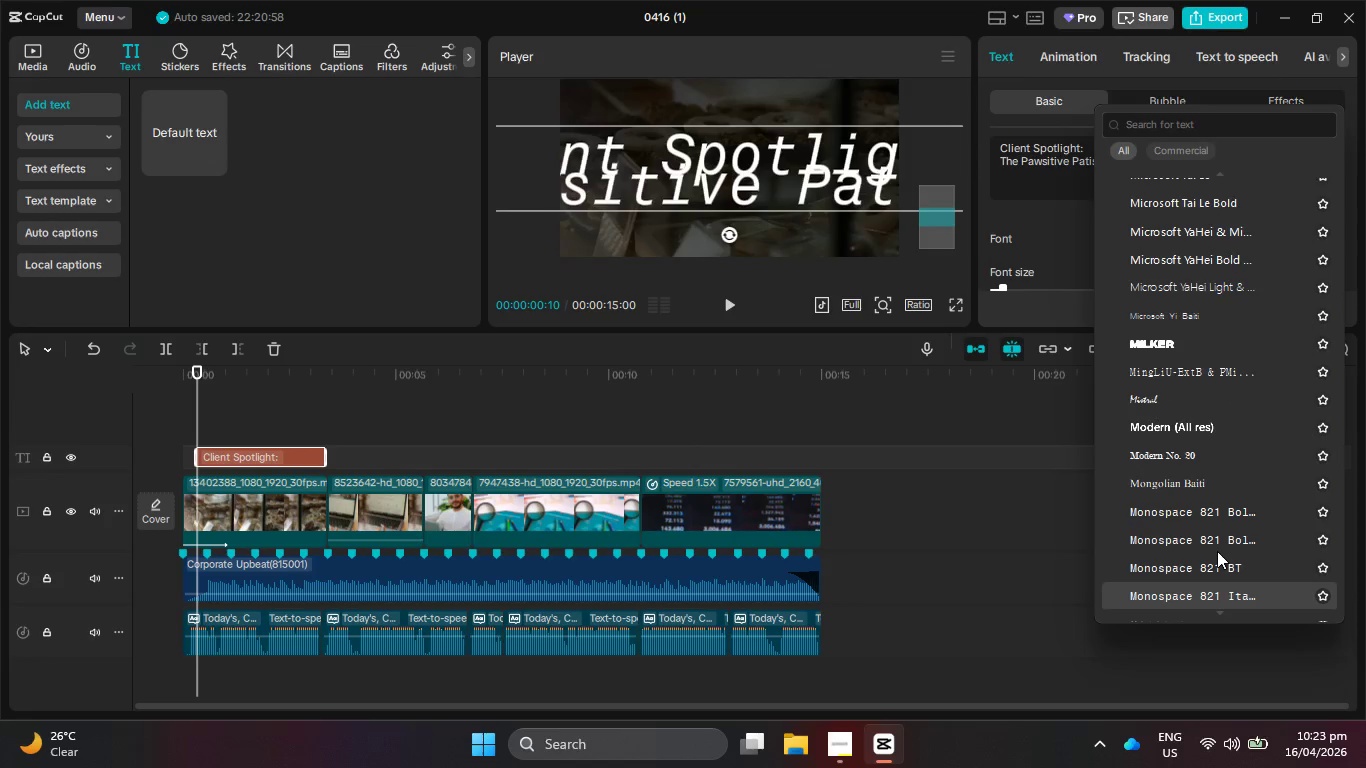 
key(ArrowDown)
 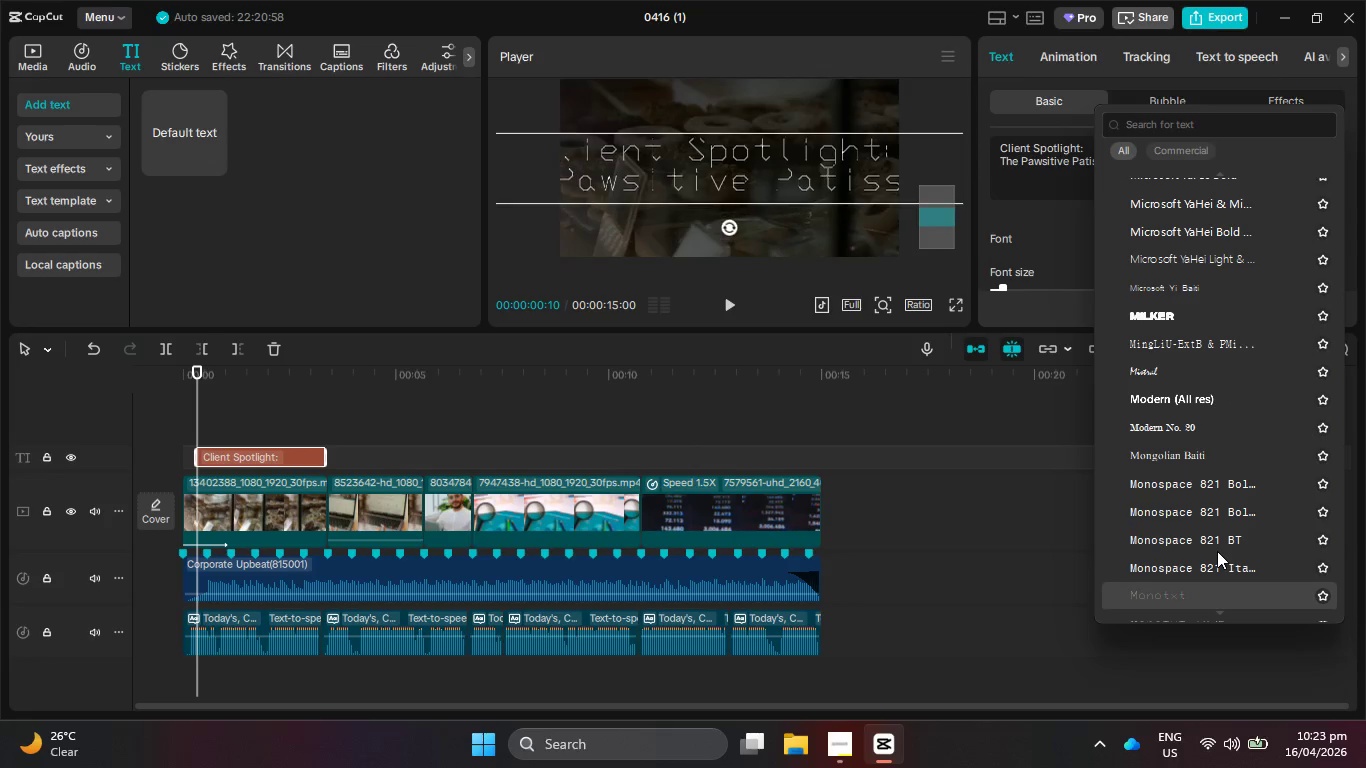 
key(ArrowDown)
 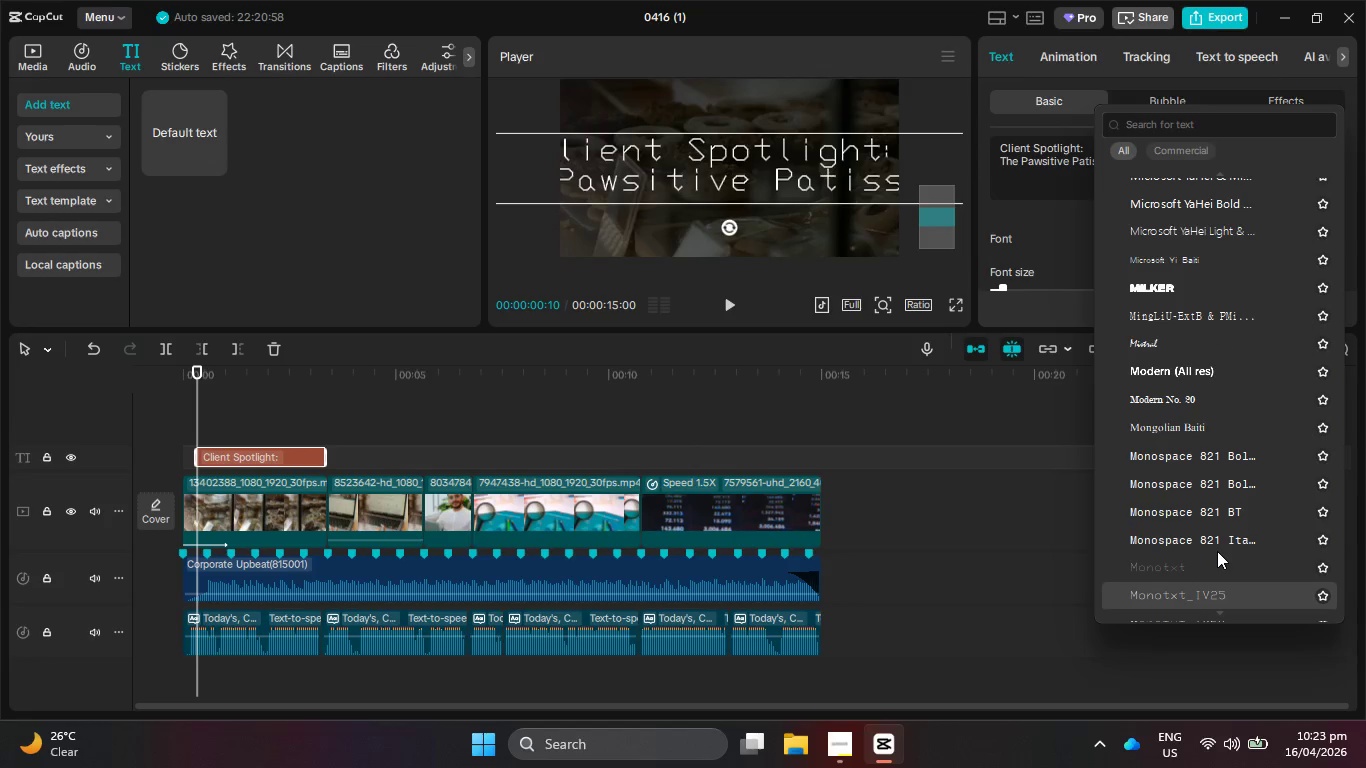 
key(ArrowDown)
 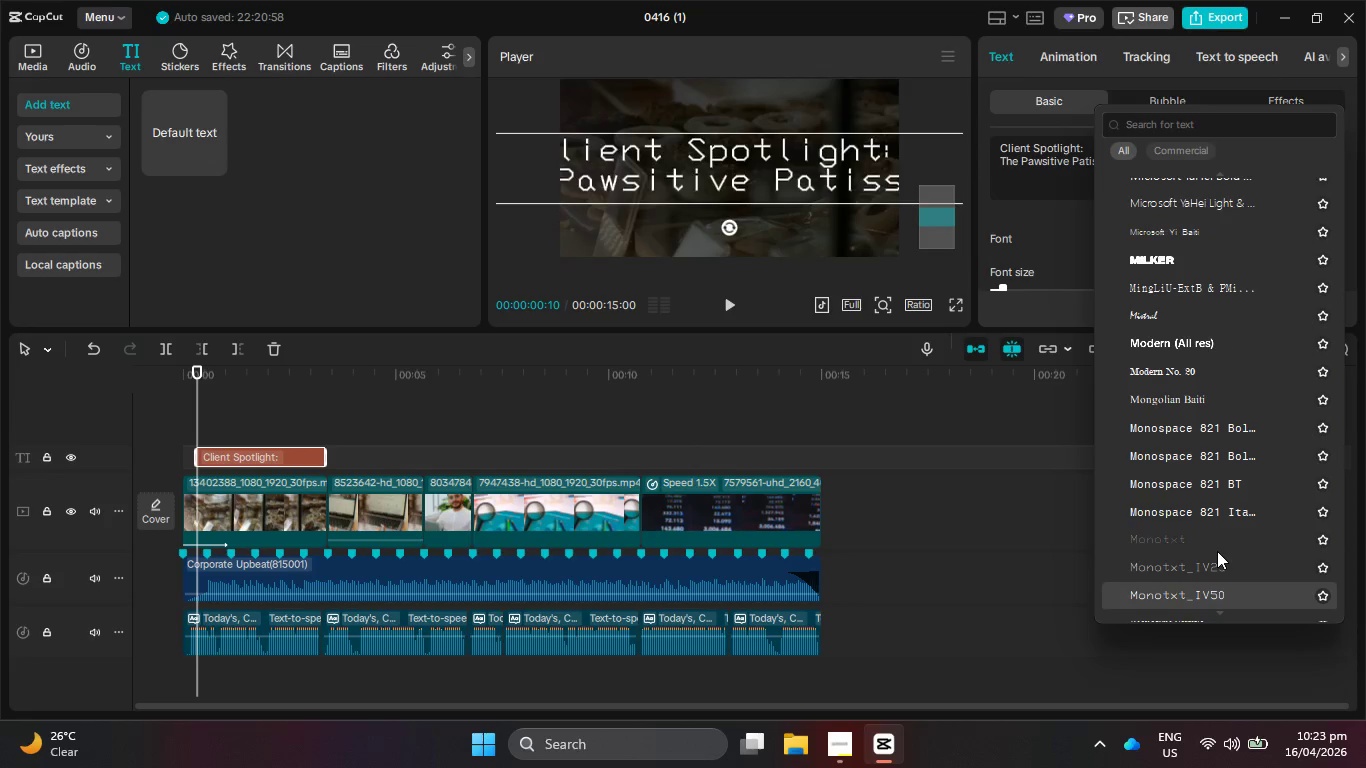 
key(ArrowDown)
 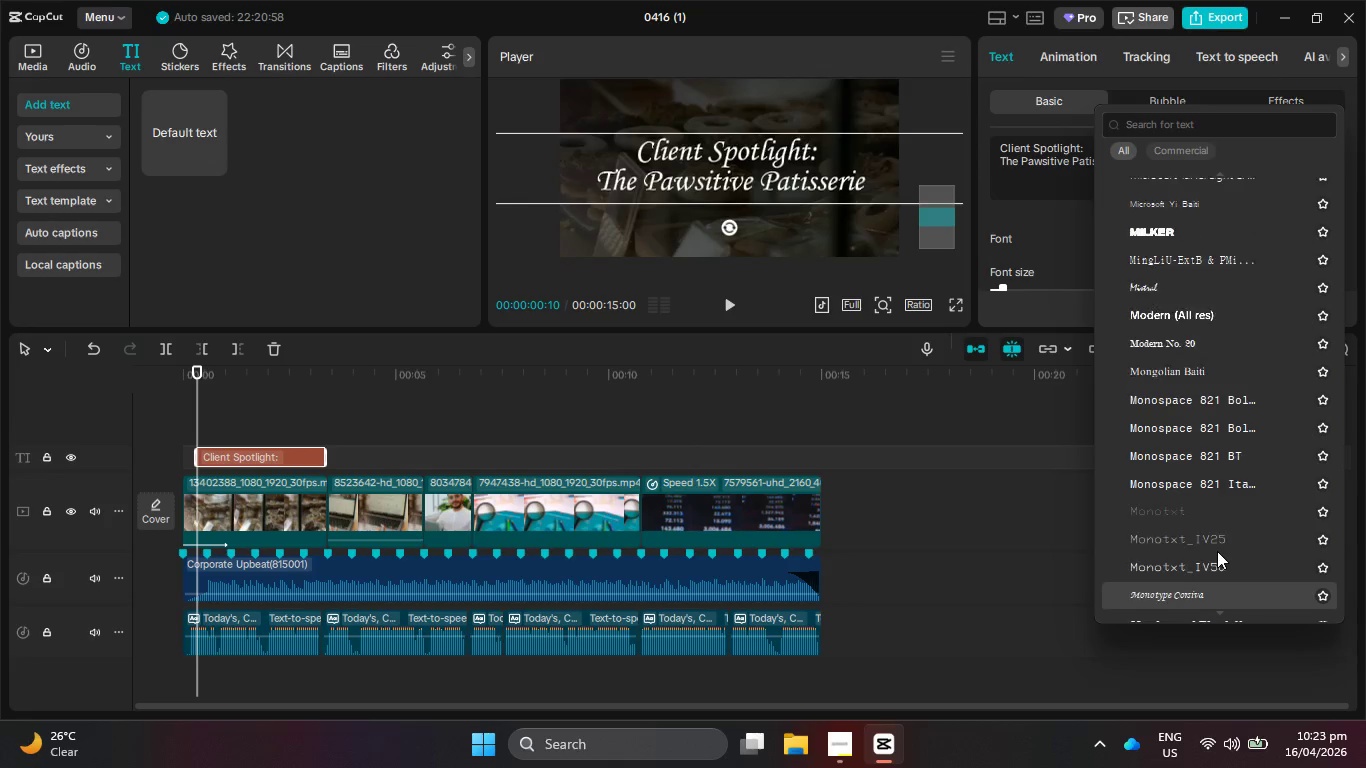 
key(ArrowDown)
 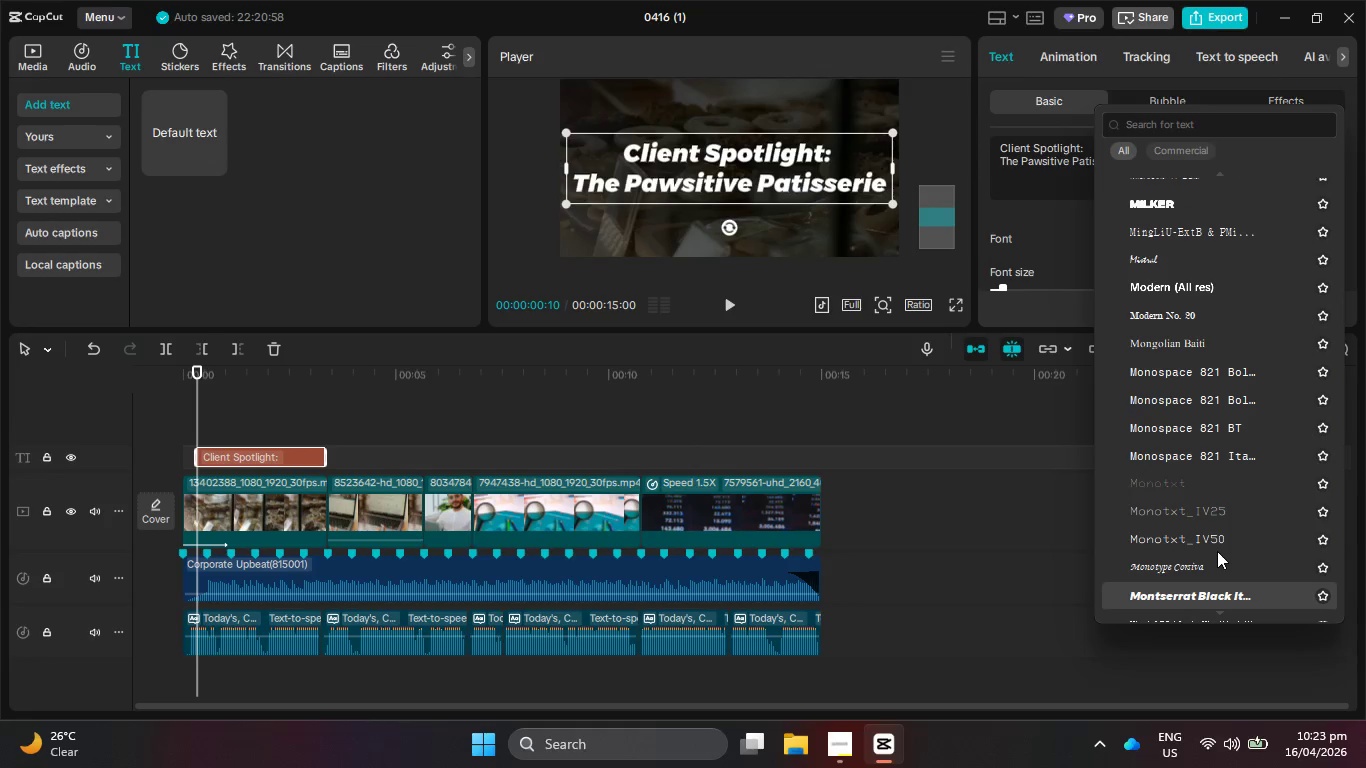 
key(ArrowDown)
 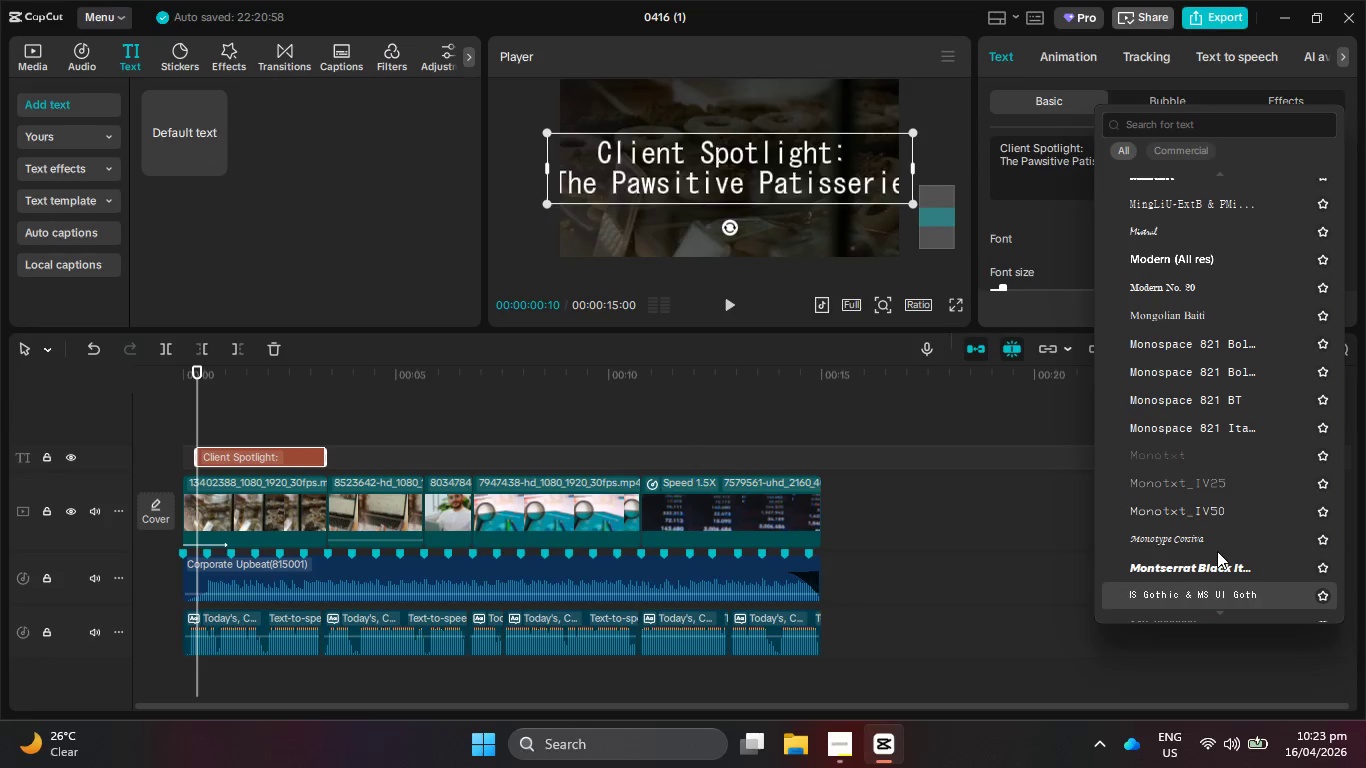 
key(ArrowDown)
 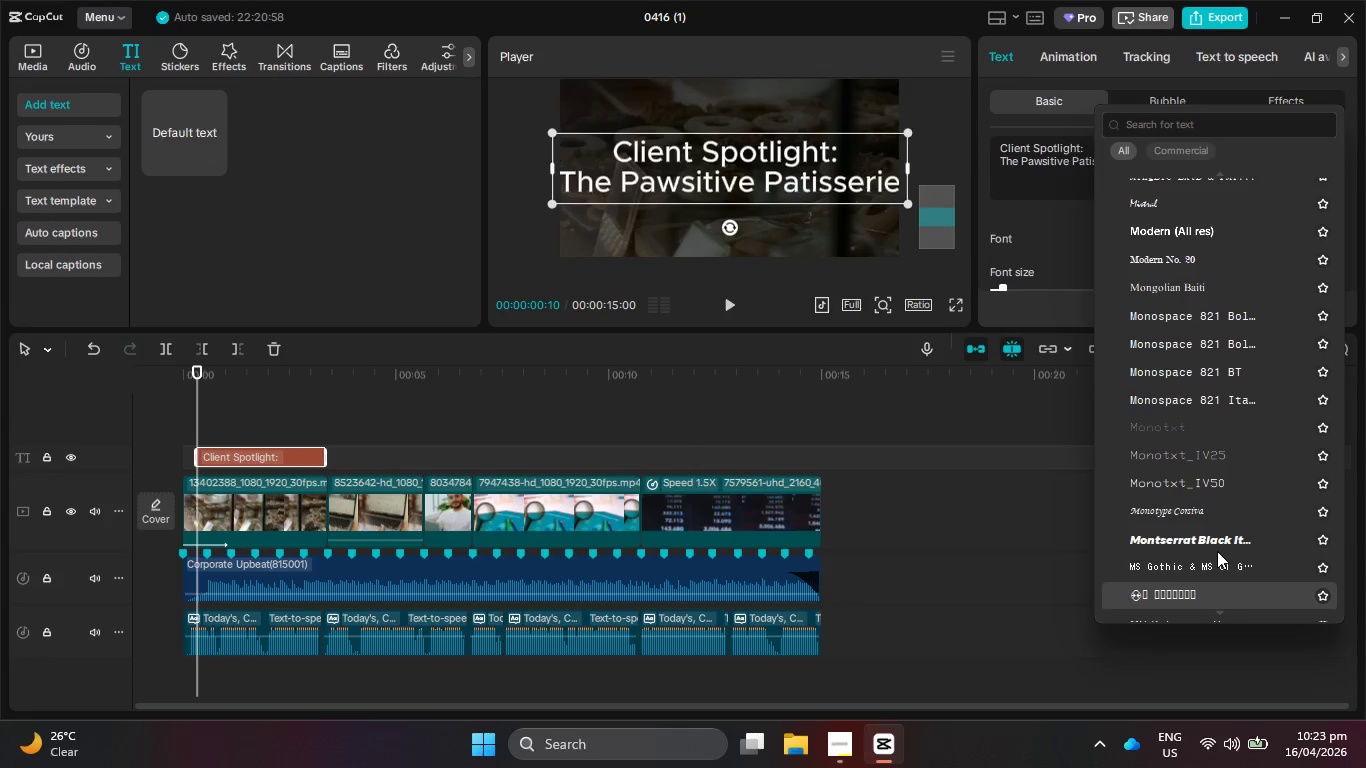 
key(ArrowDown)
 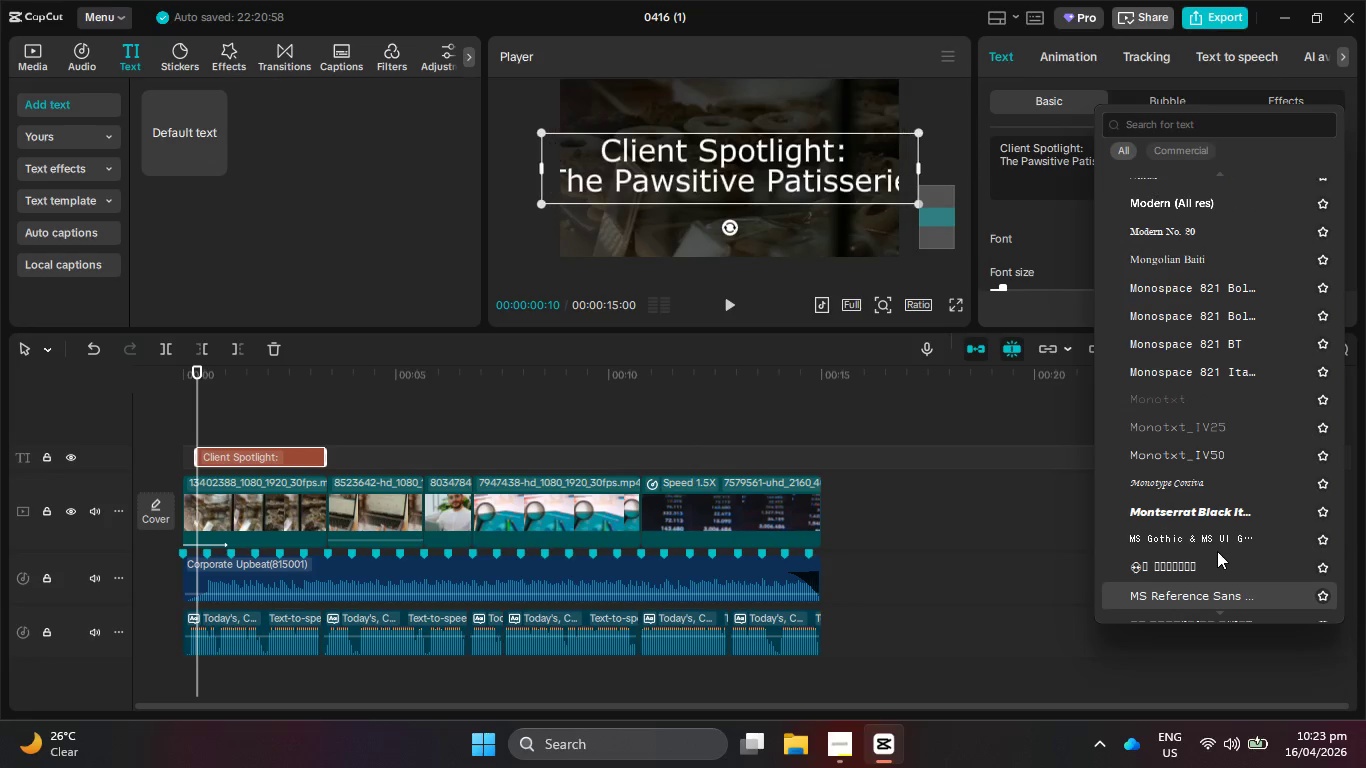 
key(ArrowDown)
 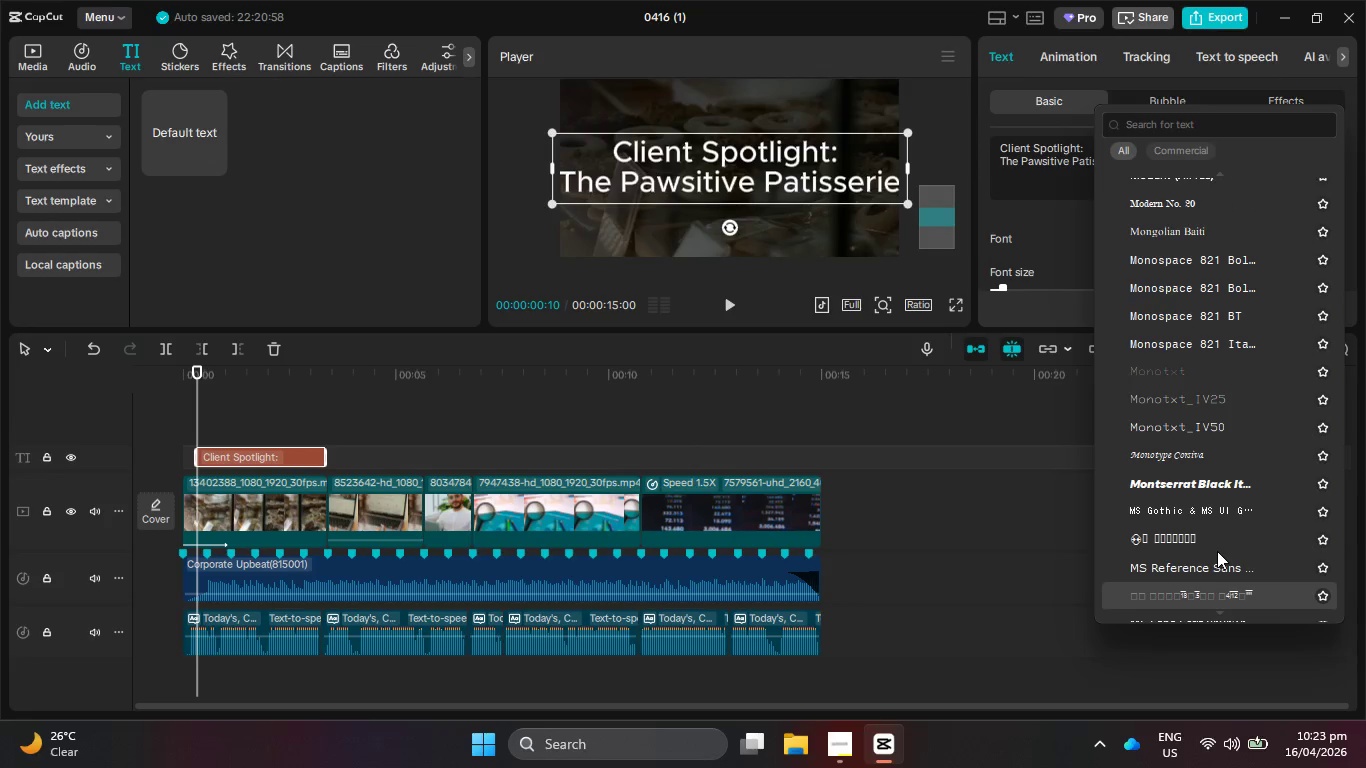 
key(ArrowDown)
 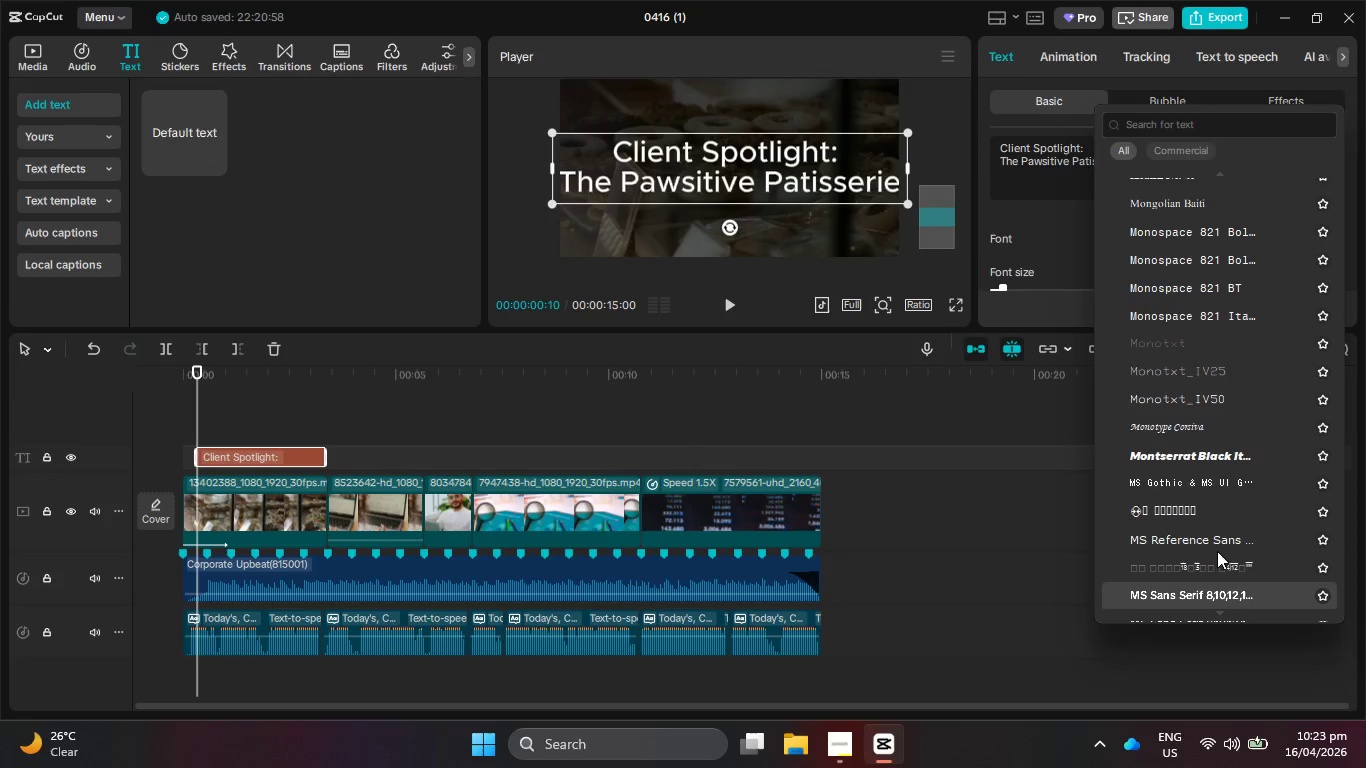 
key(ArrowDown)
 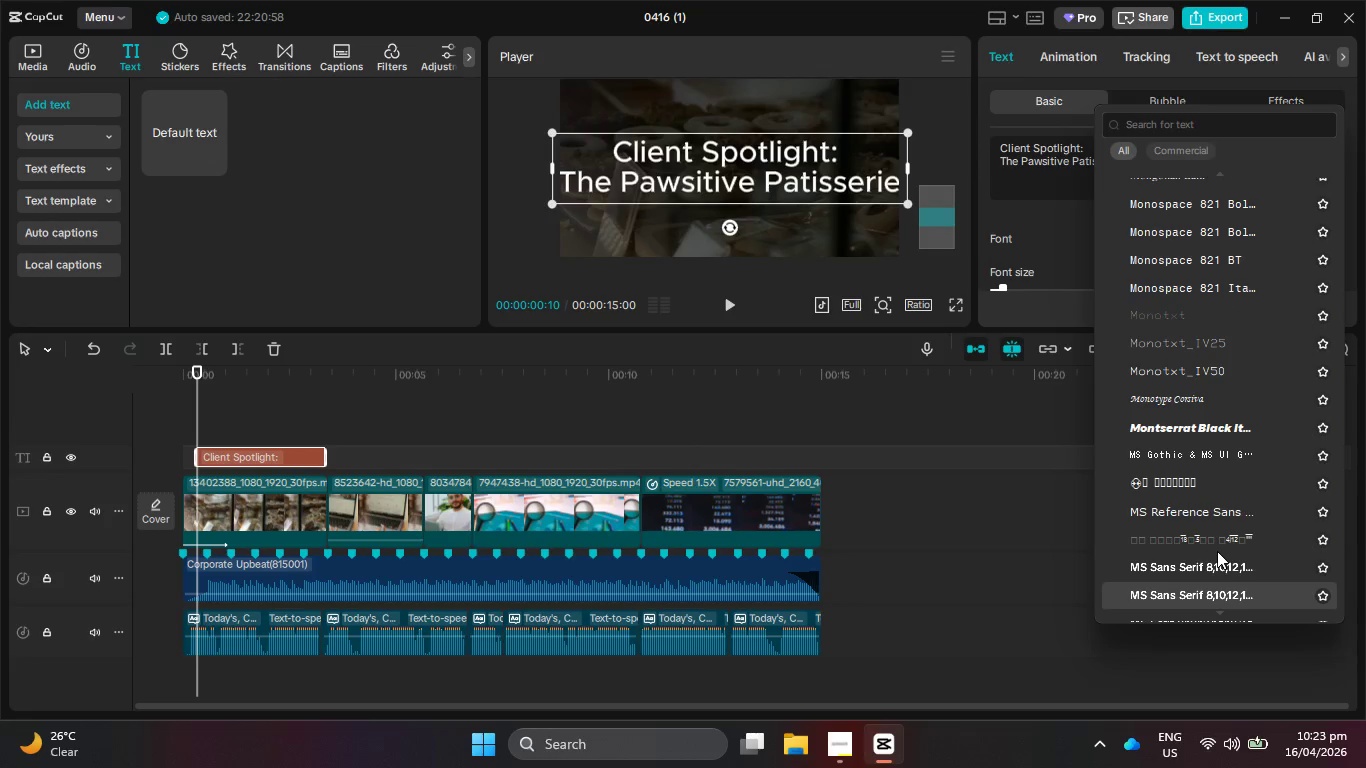 
key(ArrowDown)
 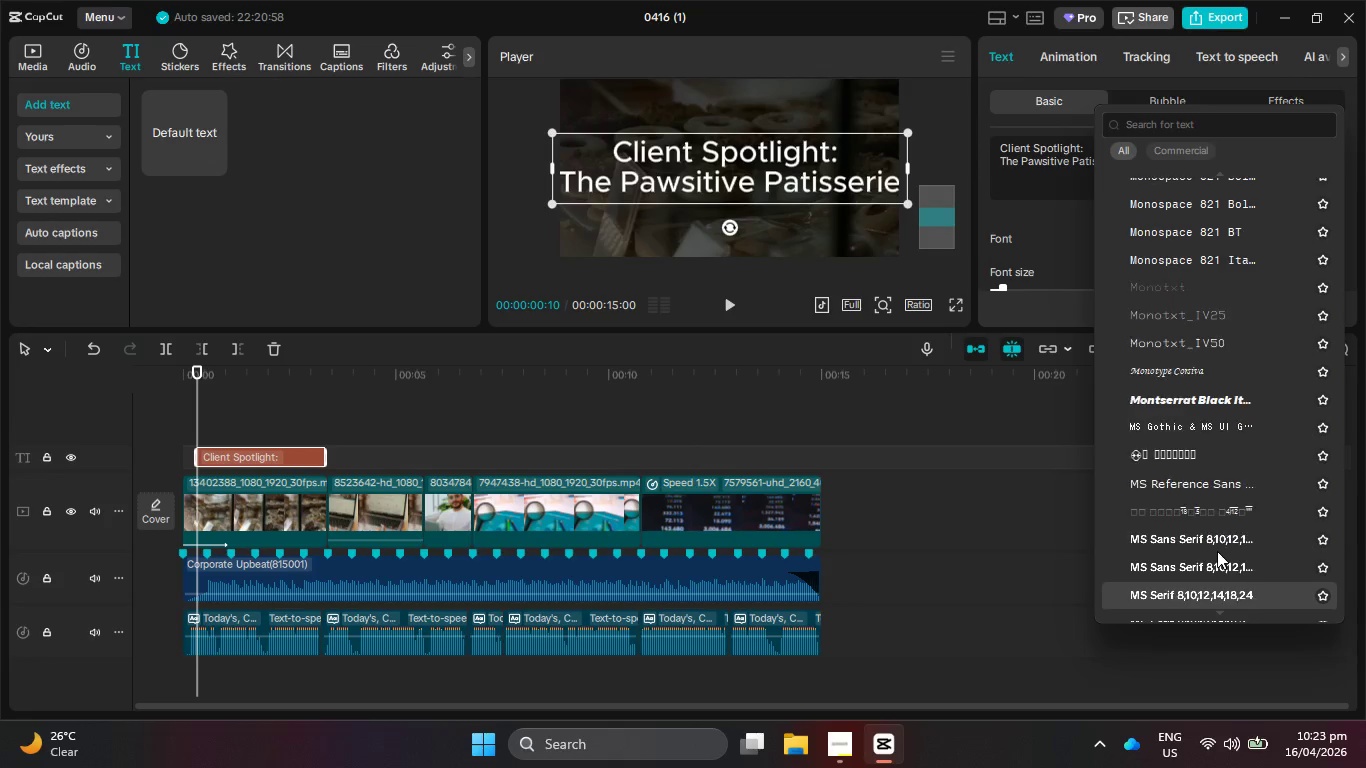 
key(ArrowDown)
 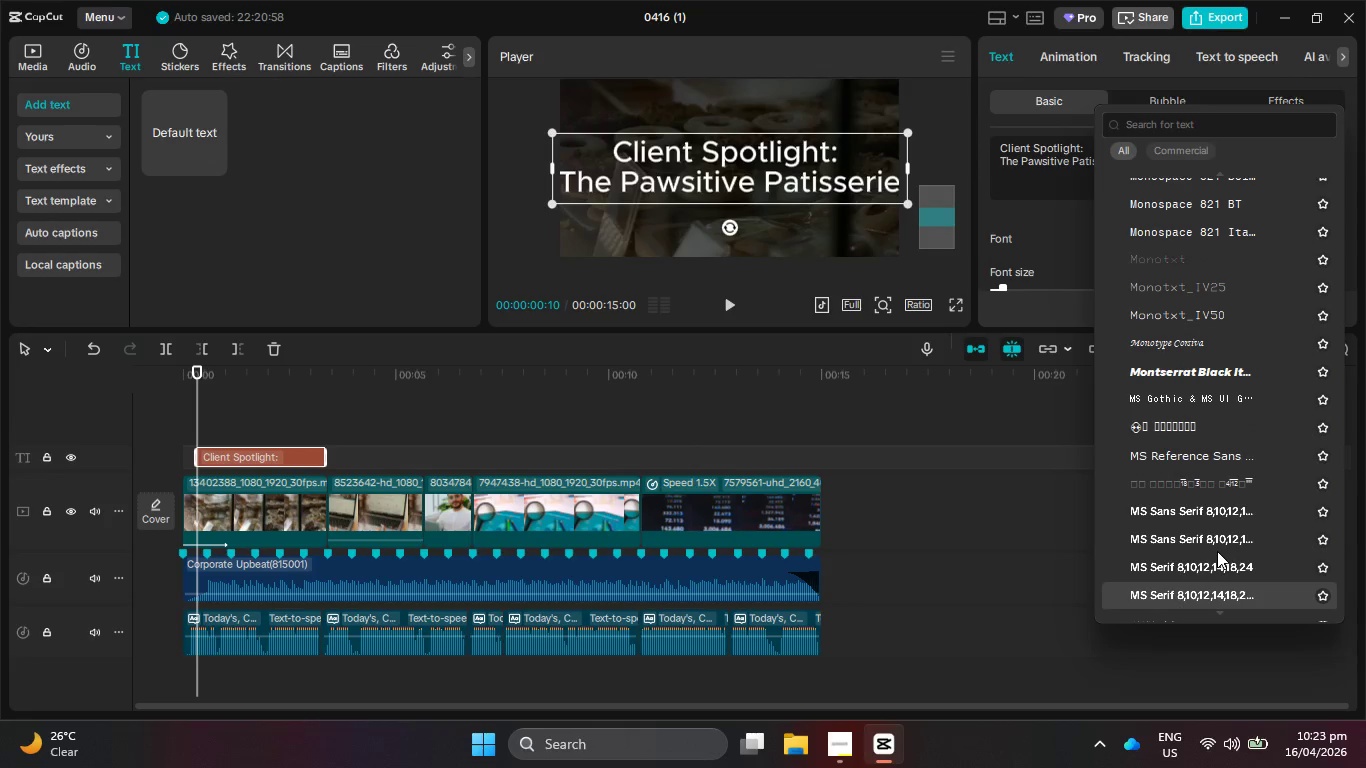 
key(ArrowDown)
 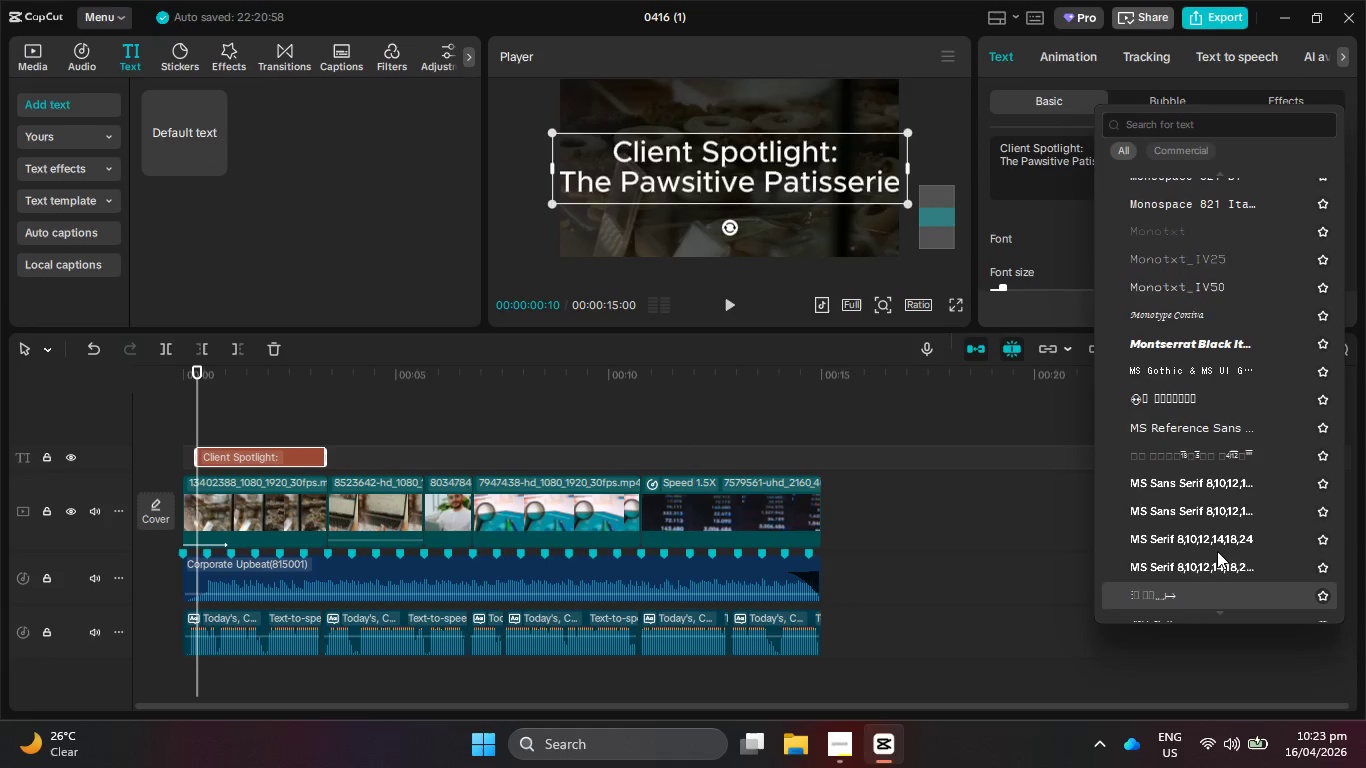 
key(ArrowDown)
 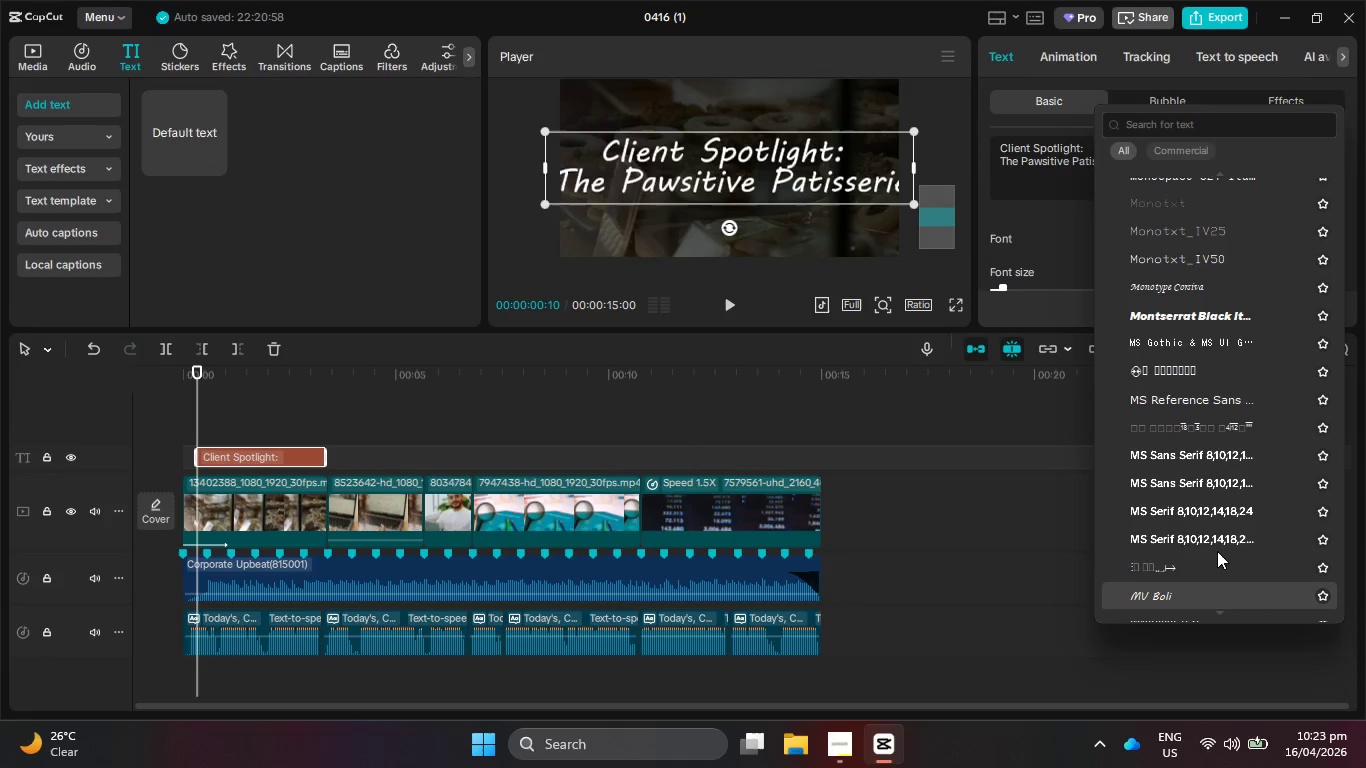 
key(ArrowDown)
 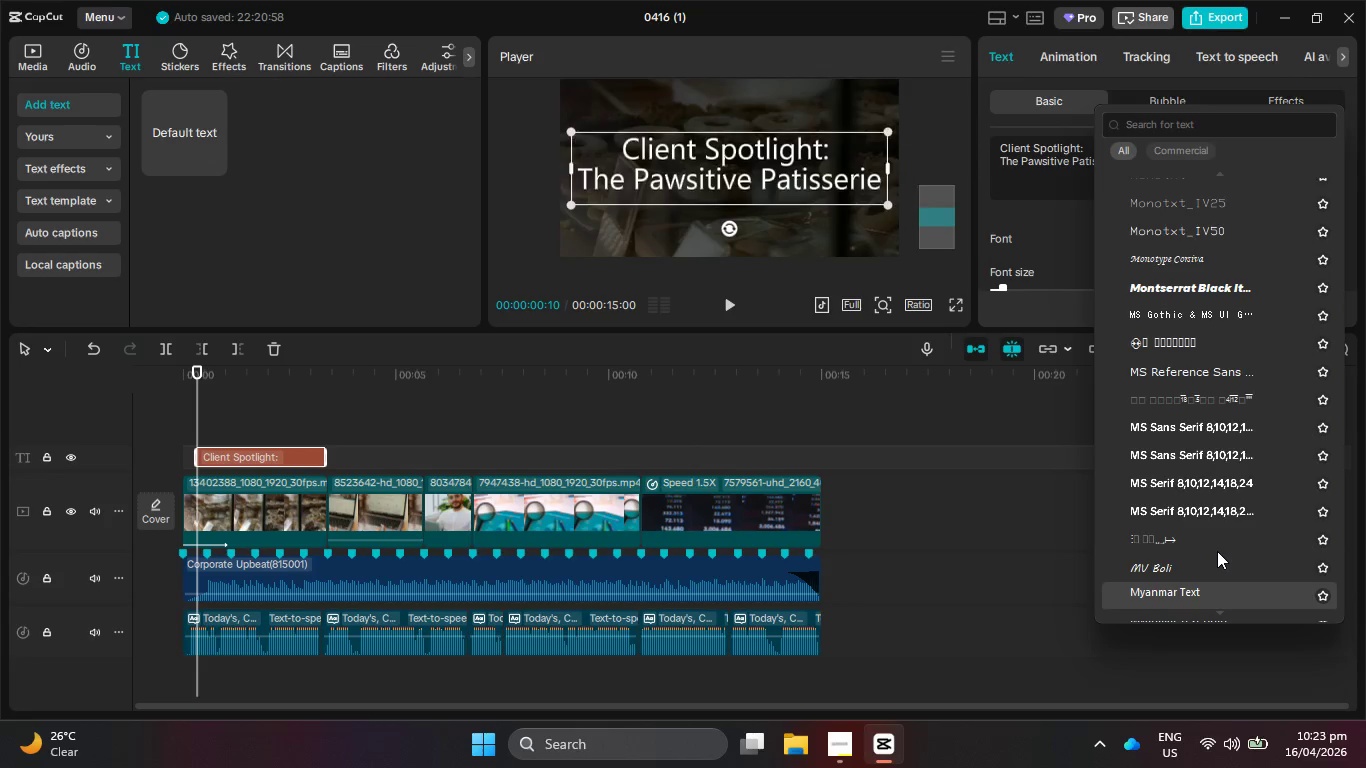 
key(ArrowDown)
 